 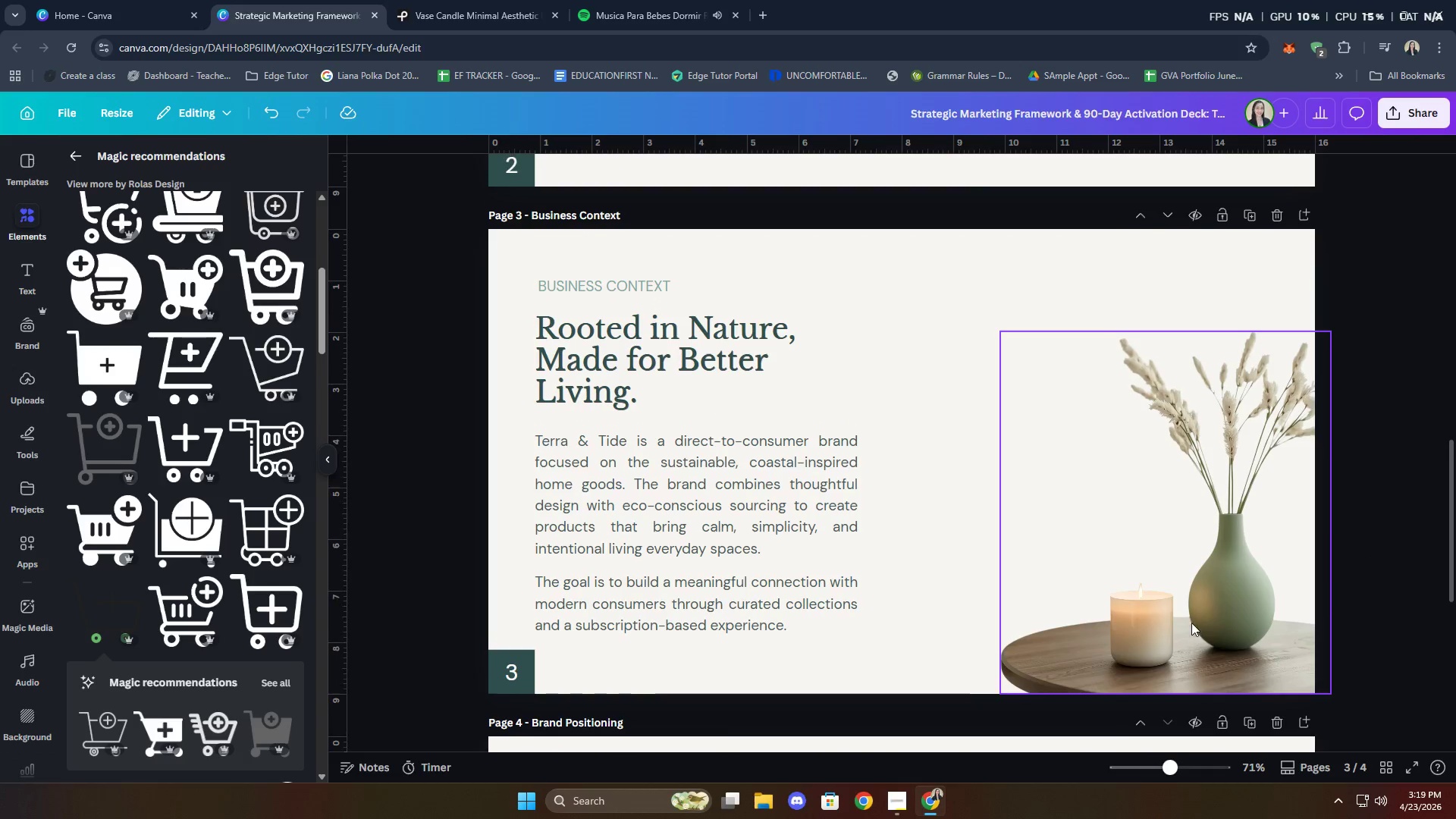 
scroll: coordinate [1051, 623], scroll_direction: down, amount: 5.0
 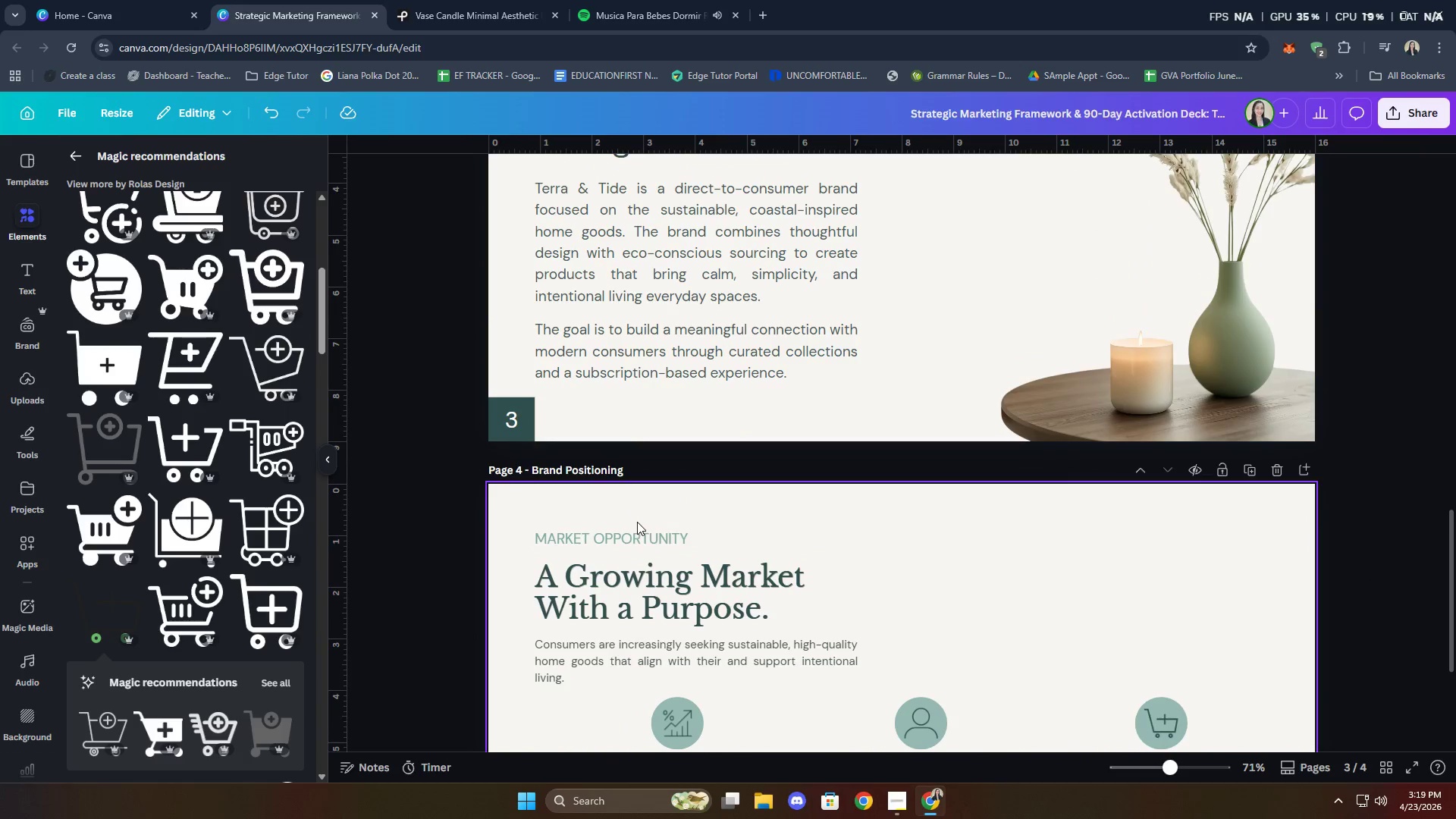 
scroll: coordinate [883, 582], scroll_direction: up, amount: 7.0
 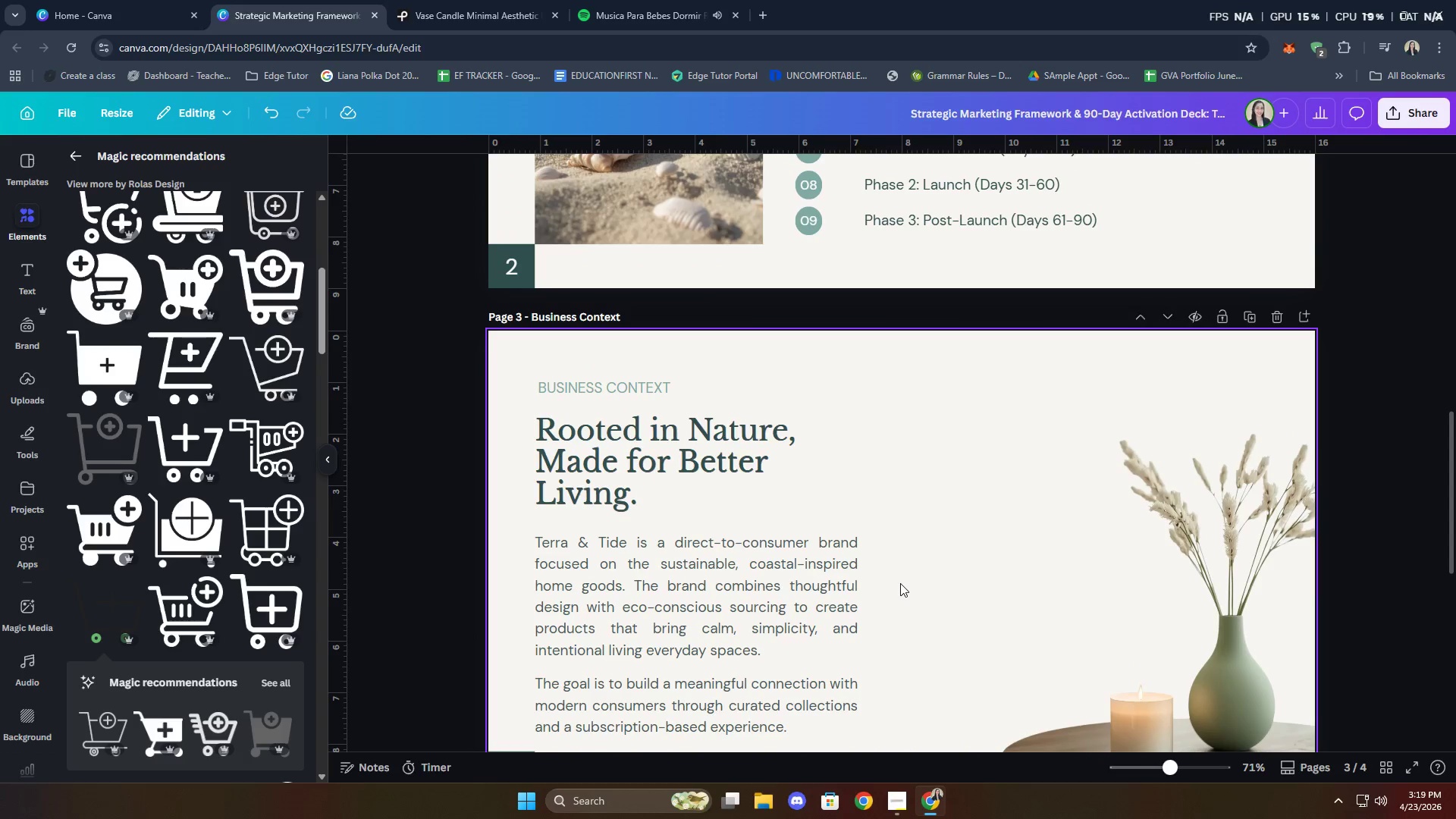 
scroll: coordinate [900, 583], scroll_direction: down, amount: 5.0
 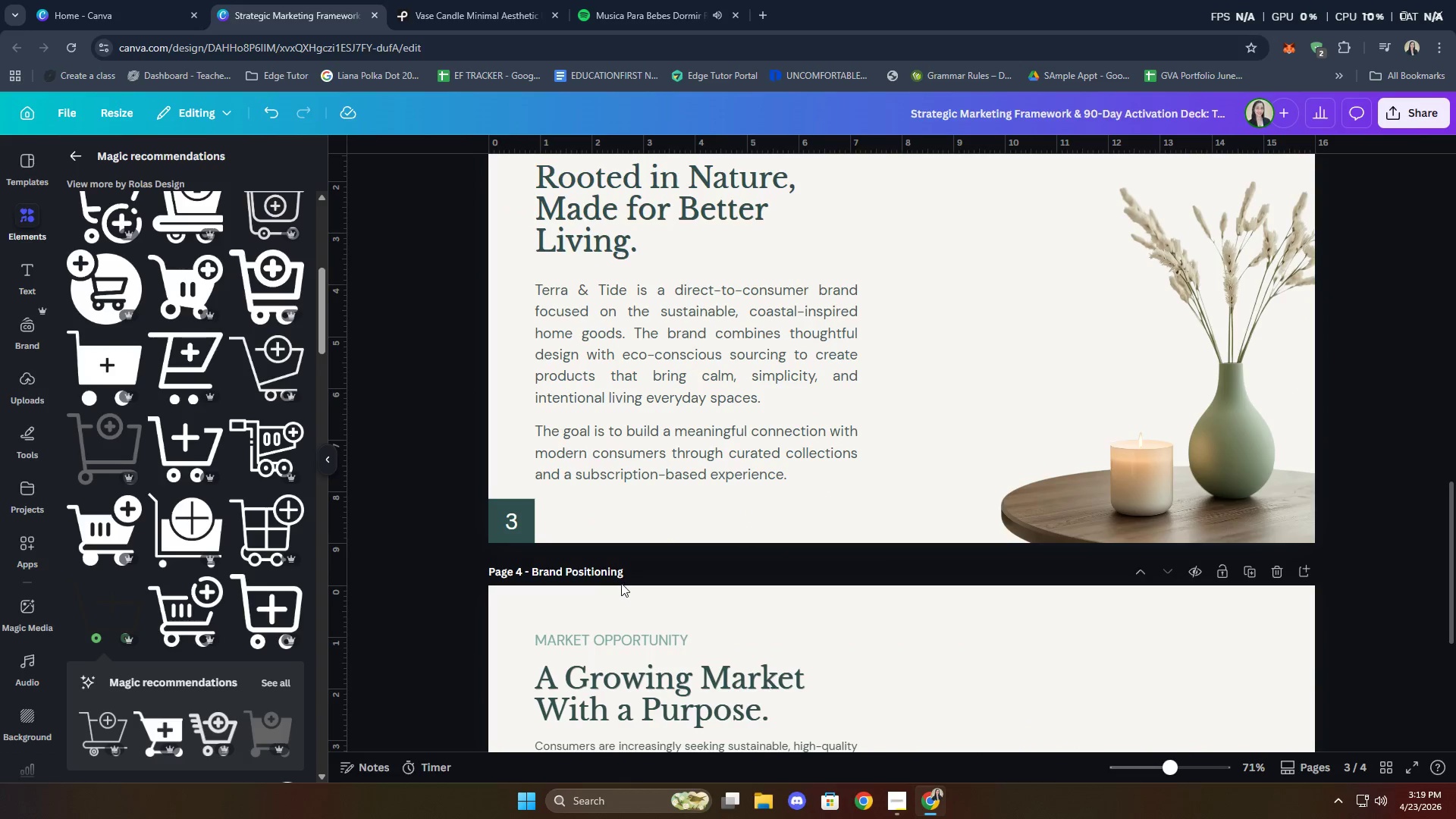 
left_click([607, 570])
 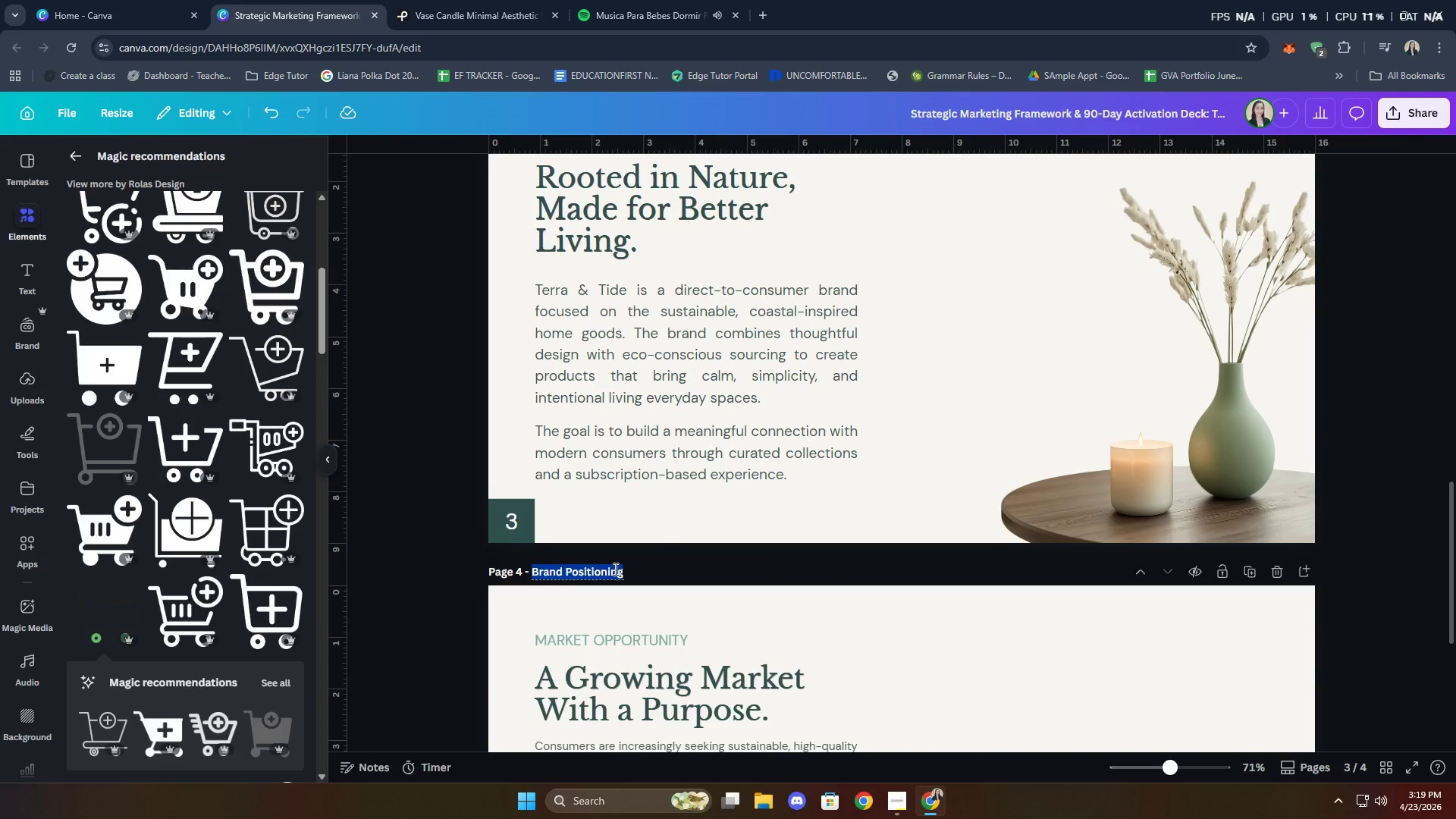 
type(Market Opportuniry)
key(Backspace)
key(Backspace)
type(ty)
 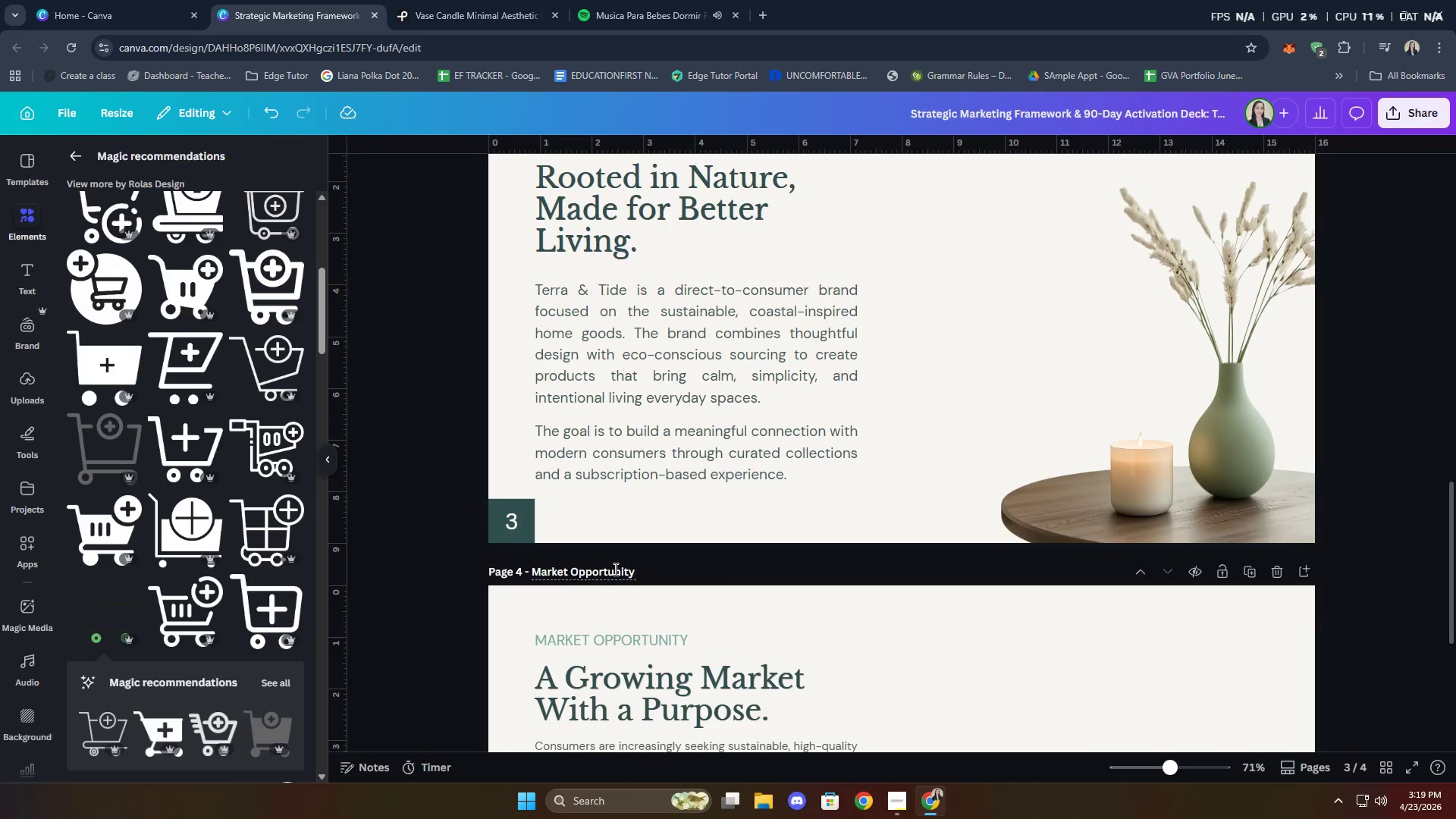 
scroll: coordinate [1389, 539], scroll_direction: down, amount: 9.0
 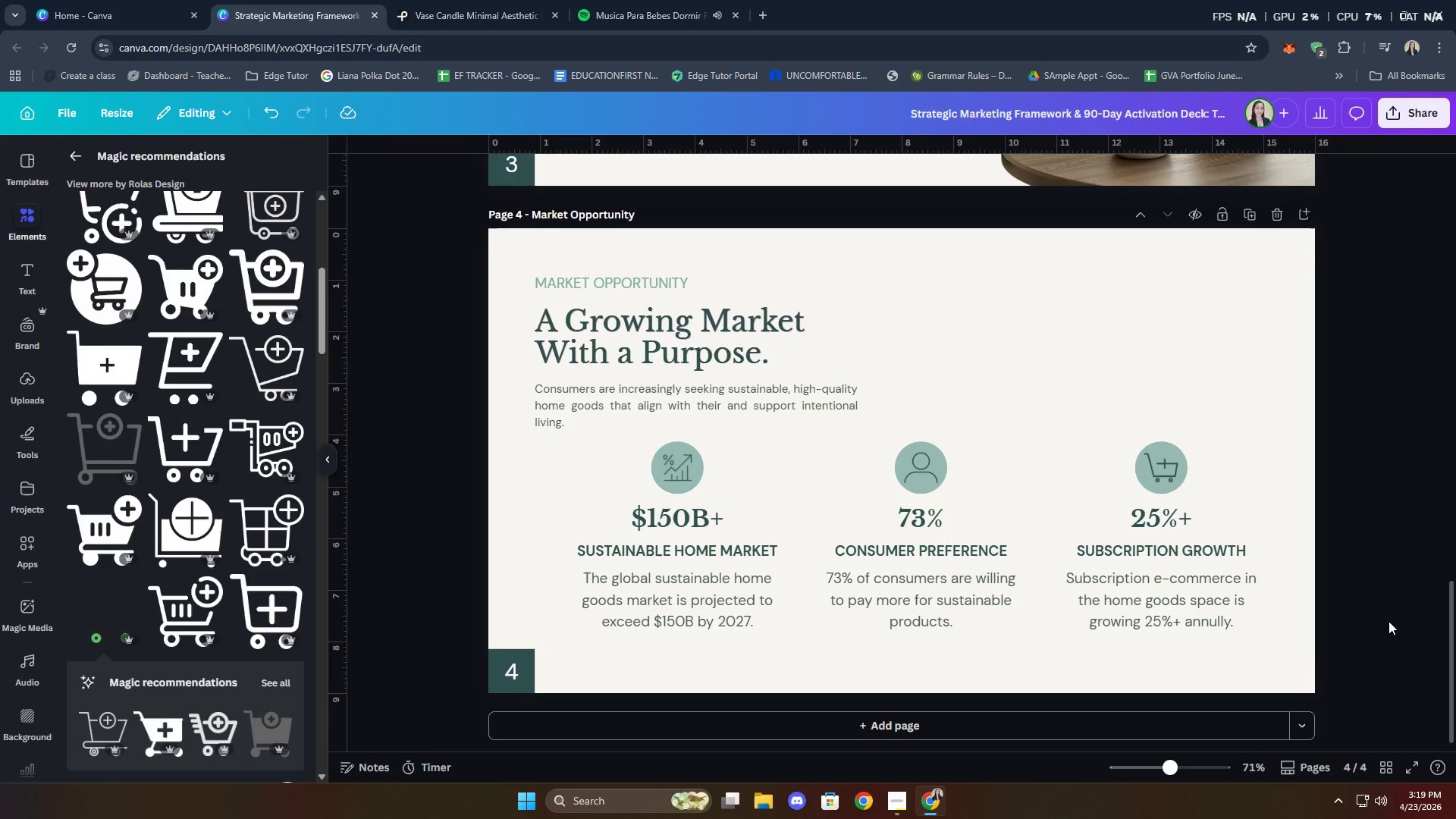 
left_click_drag(start_coordinate=[1323, 619], to_coordinate=[512, 464])
 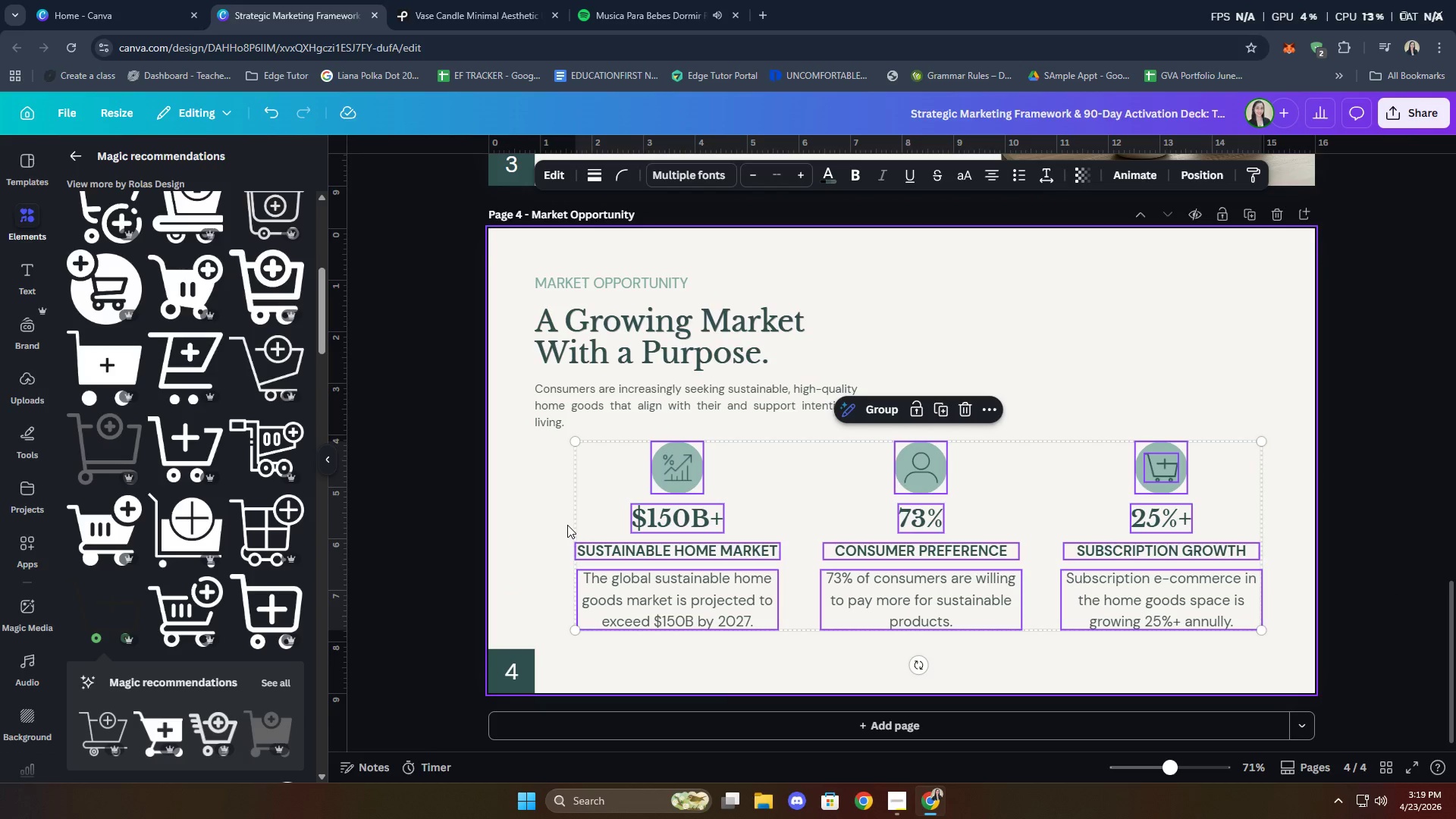 
key(ArrowDown)
 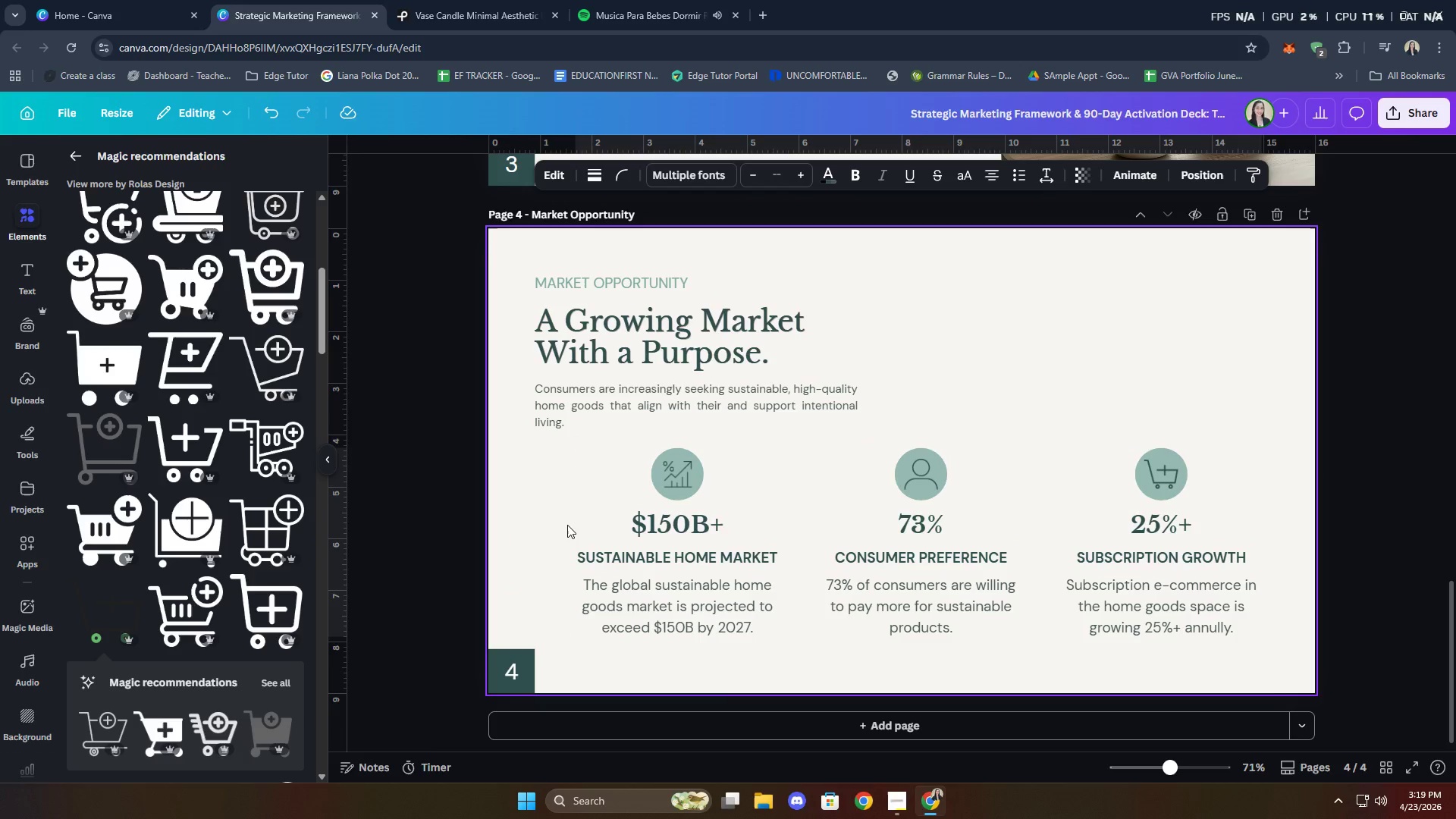 
key(ArrowDown)
 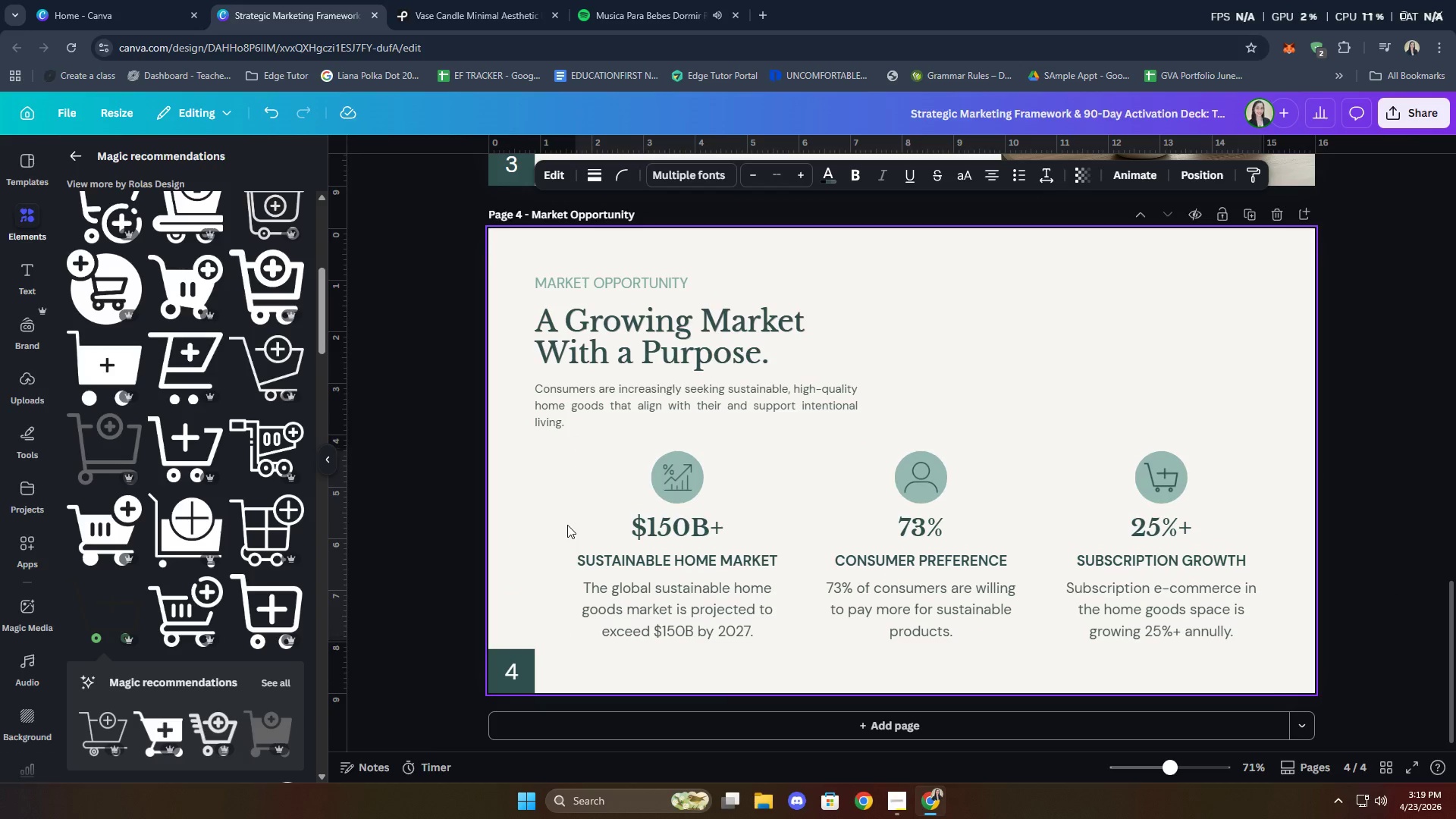 
key(ArrowDown)
 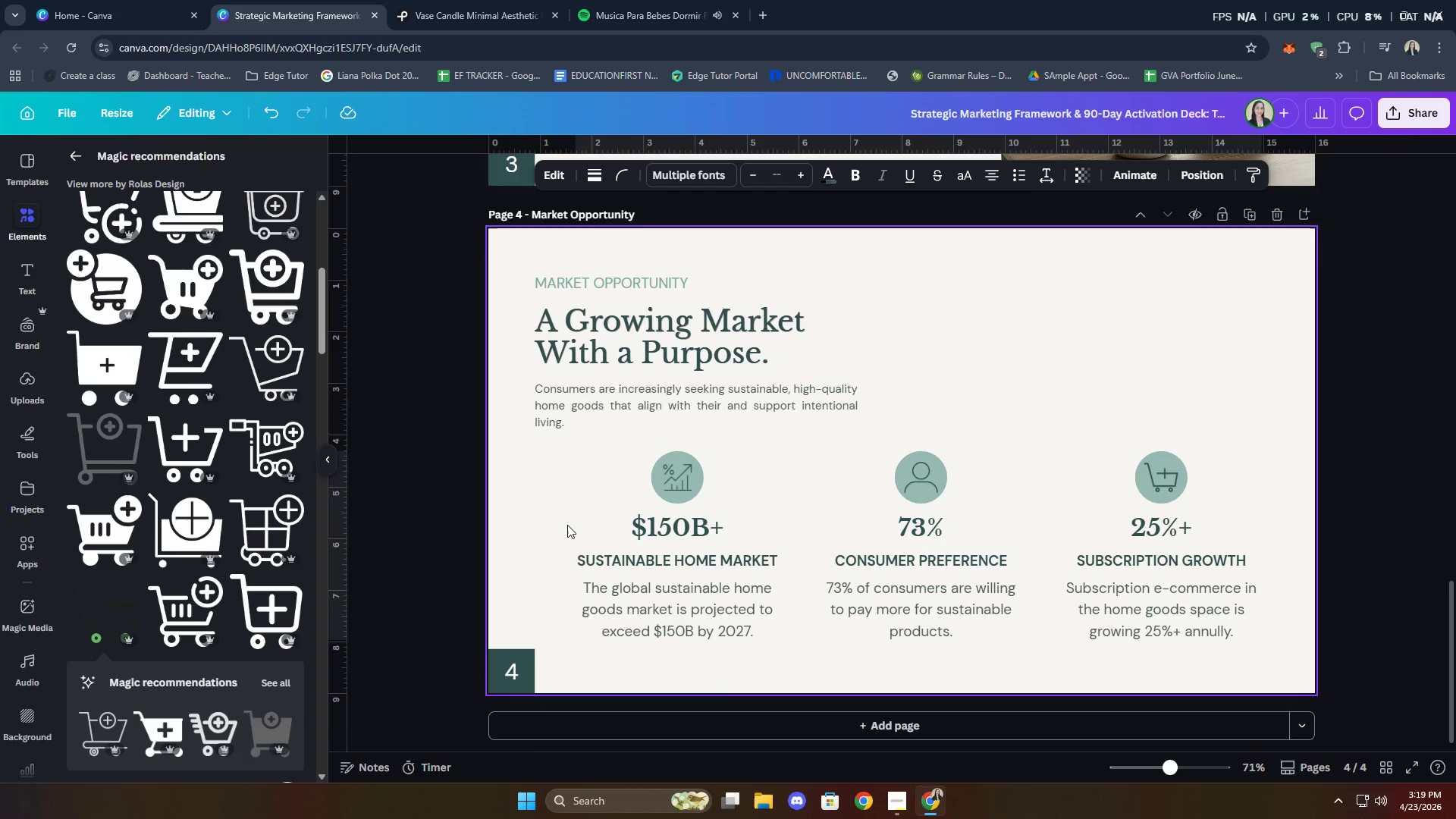 
key(ArrowDown)
 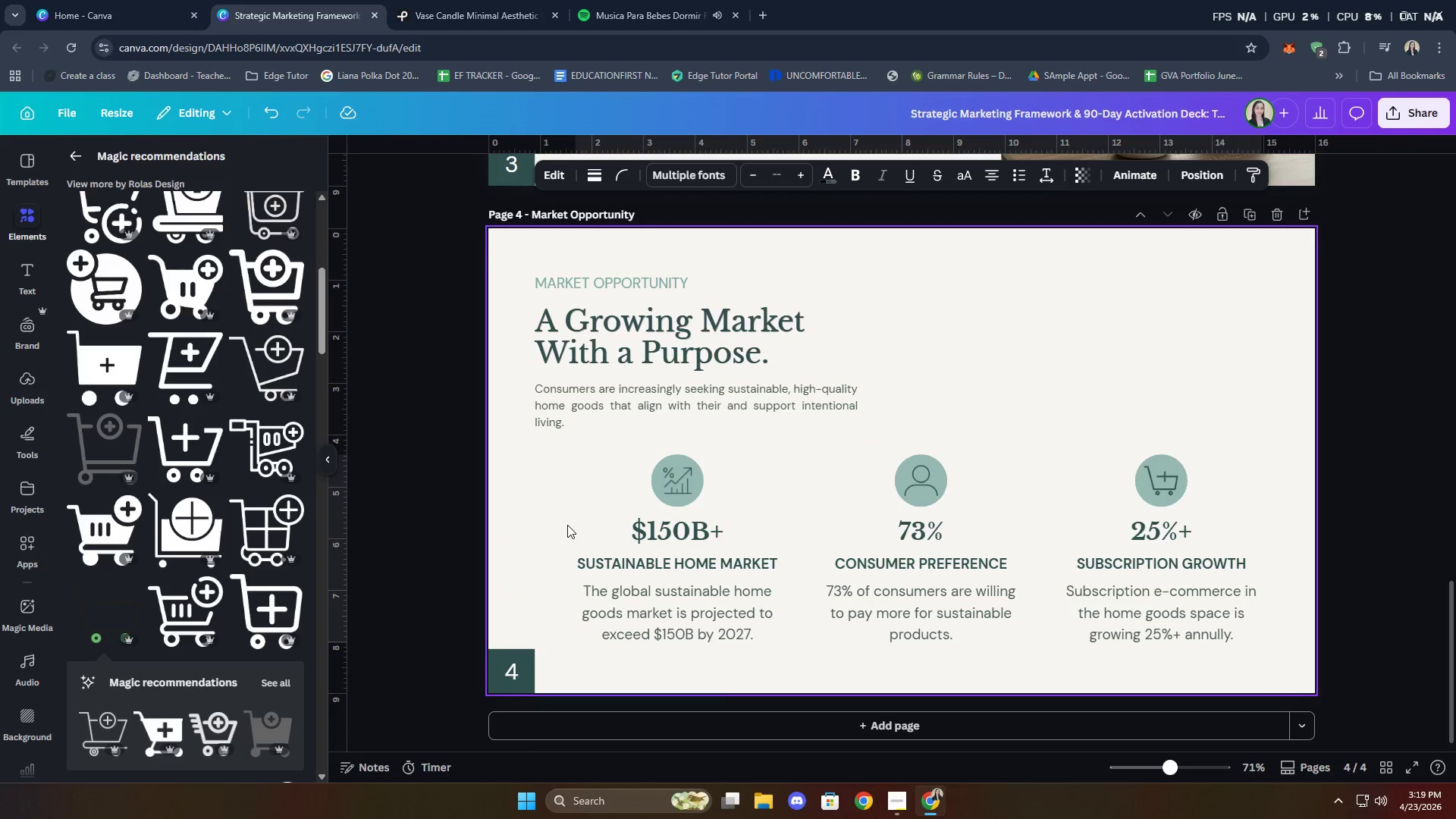 
key(ArrowDown)
 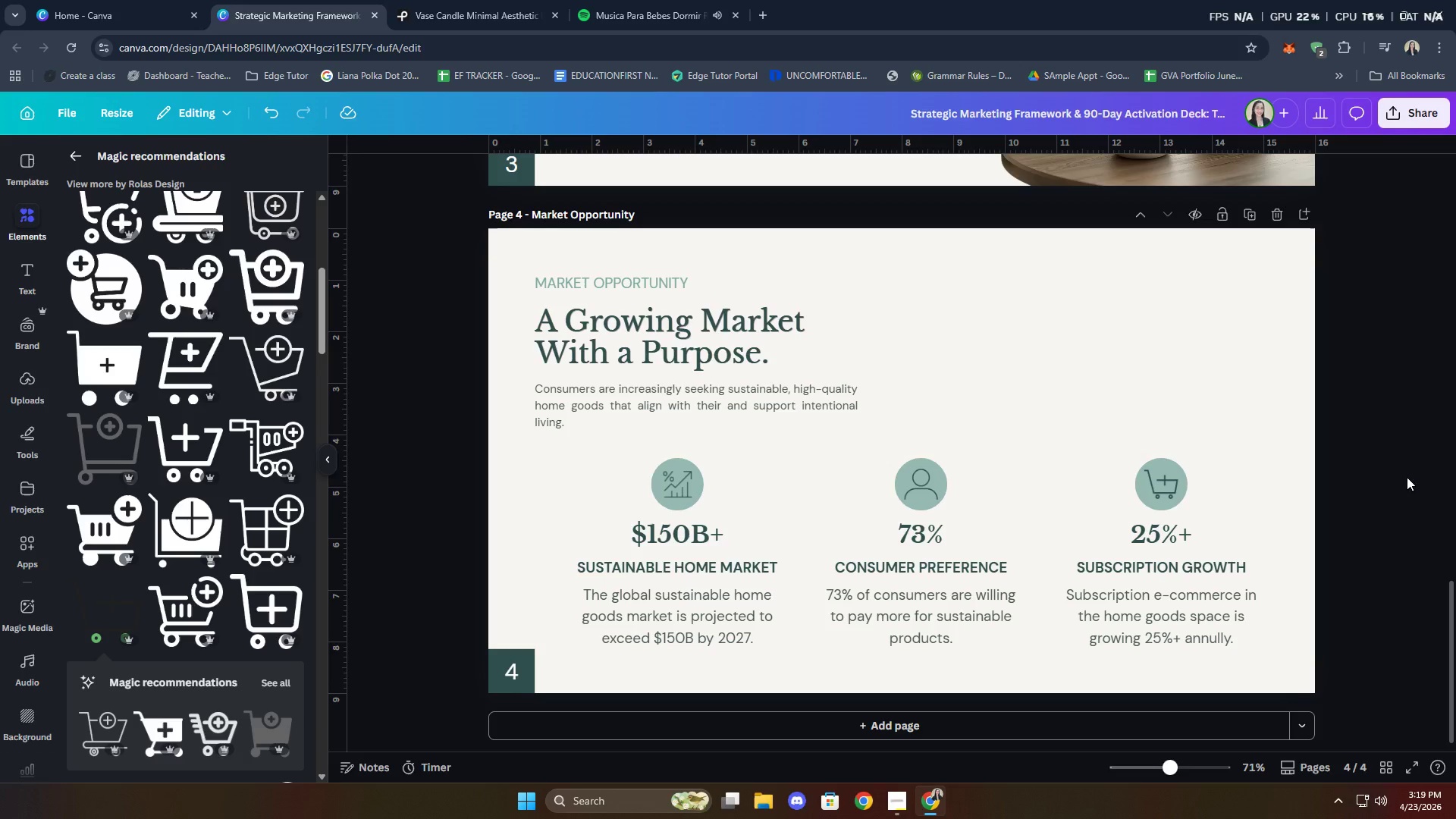 
left_click_drag(start_coordinate=[1288, 649], to_coordinate=[569, 452])
 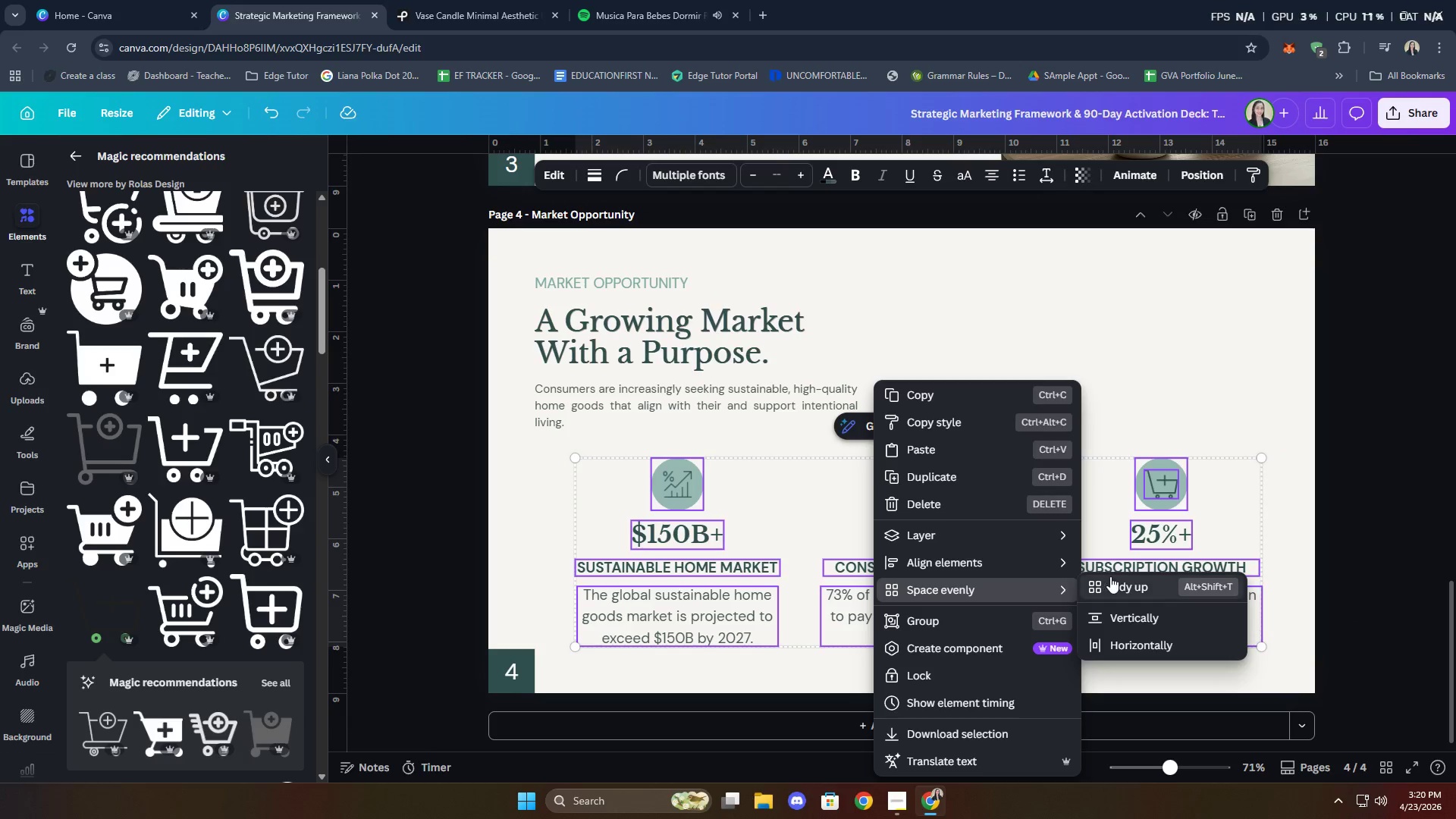 
left_click([1110, 576])
 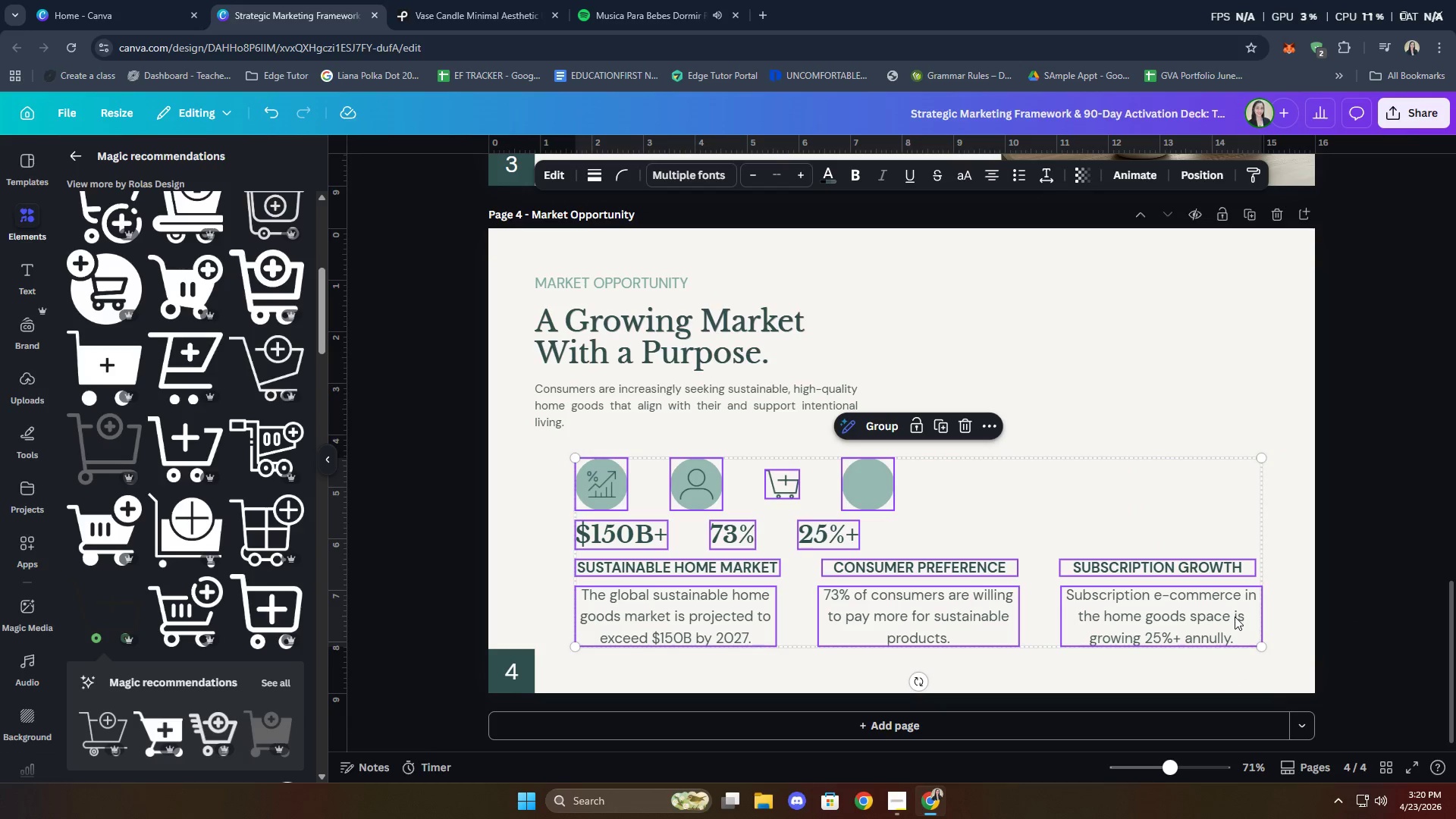 
key(Control+Z)
 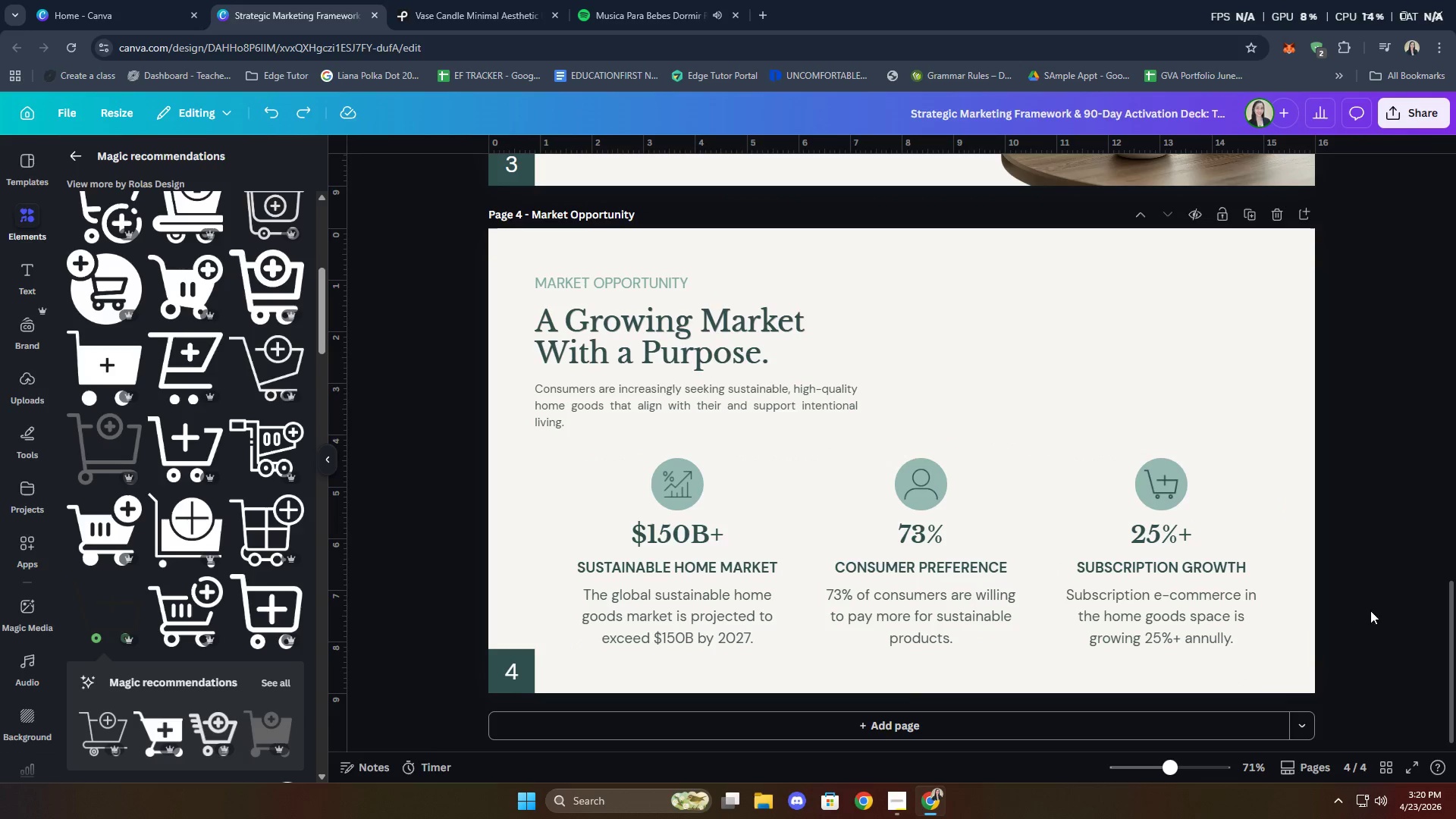 
left_click([743, 409])
 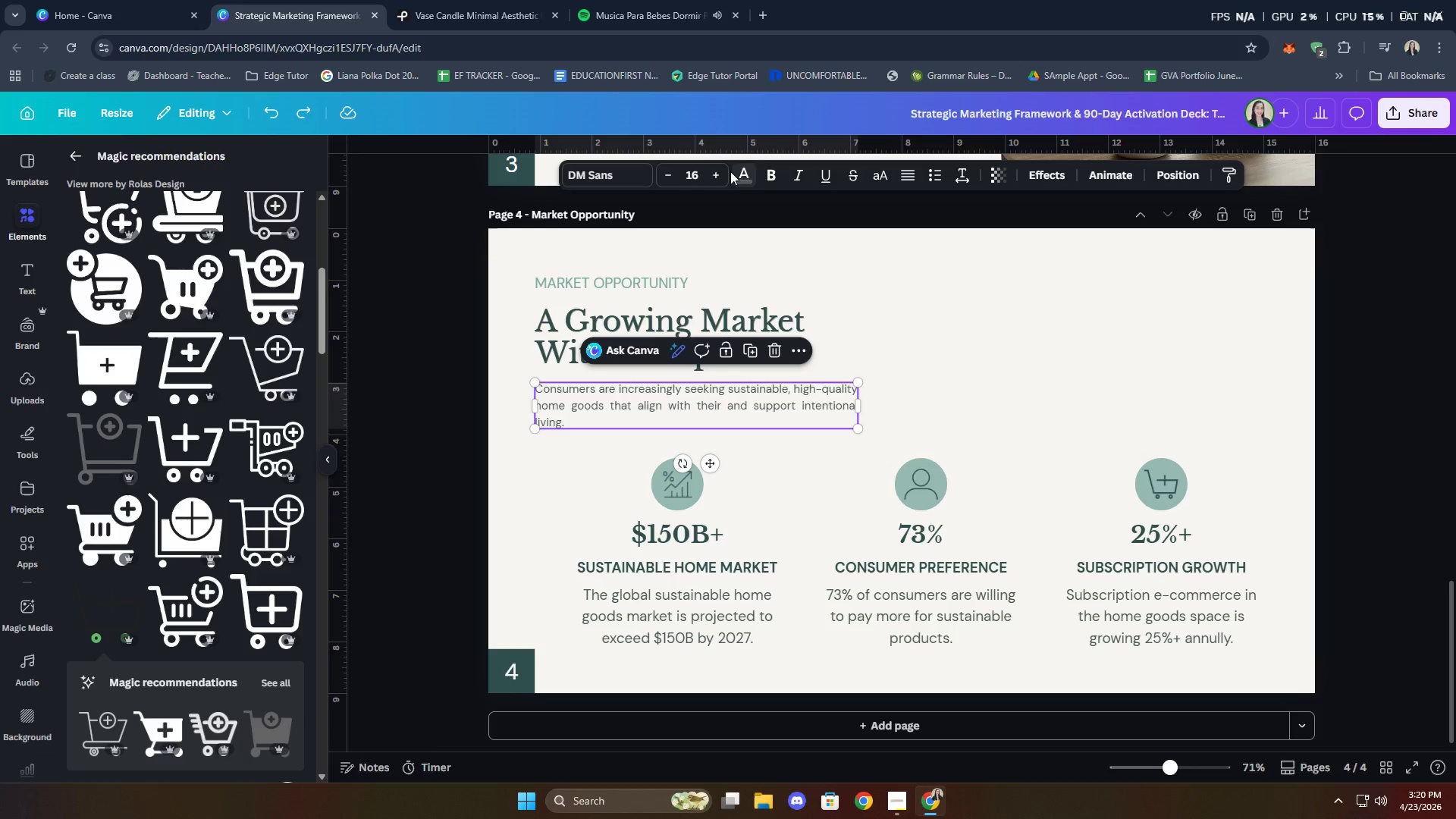 
left_click([724, 170])
 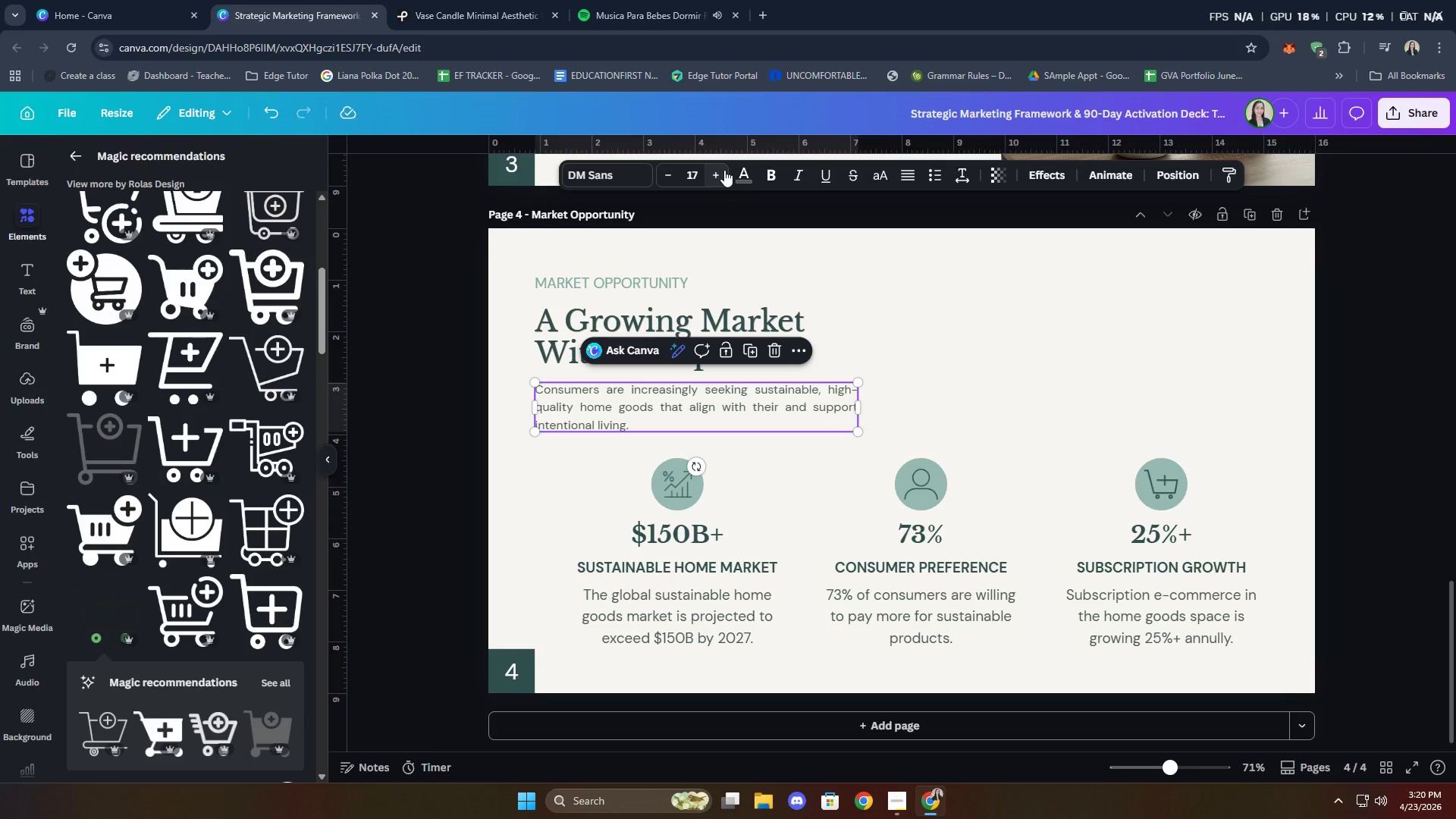 
left_click([724, 170])
 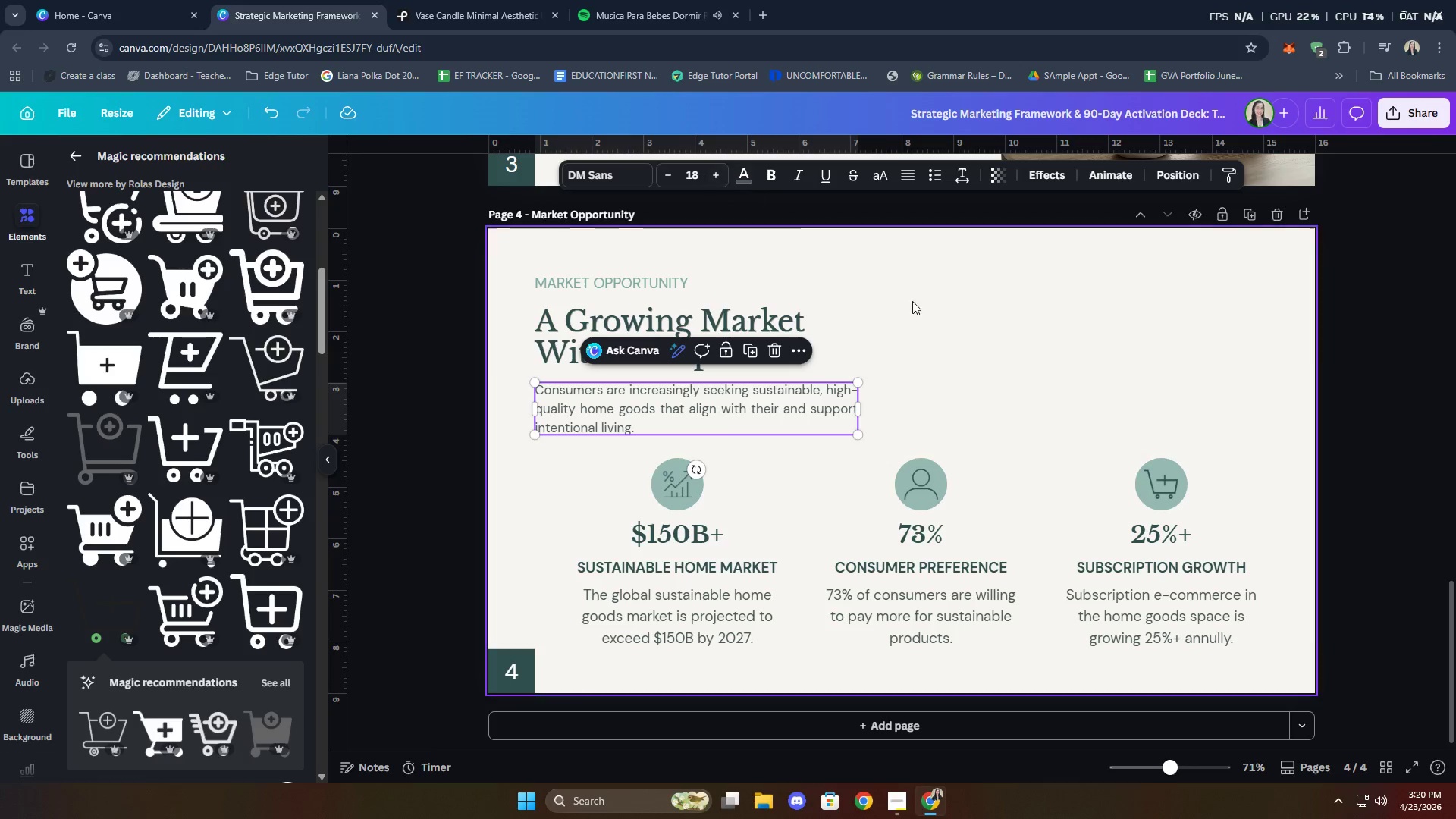 
left_click([979, 350])
 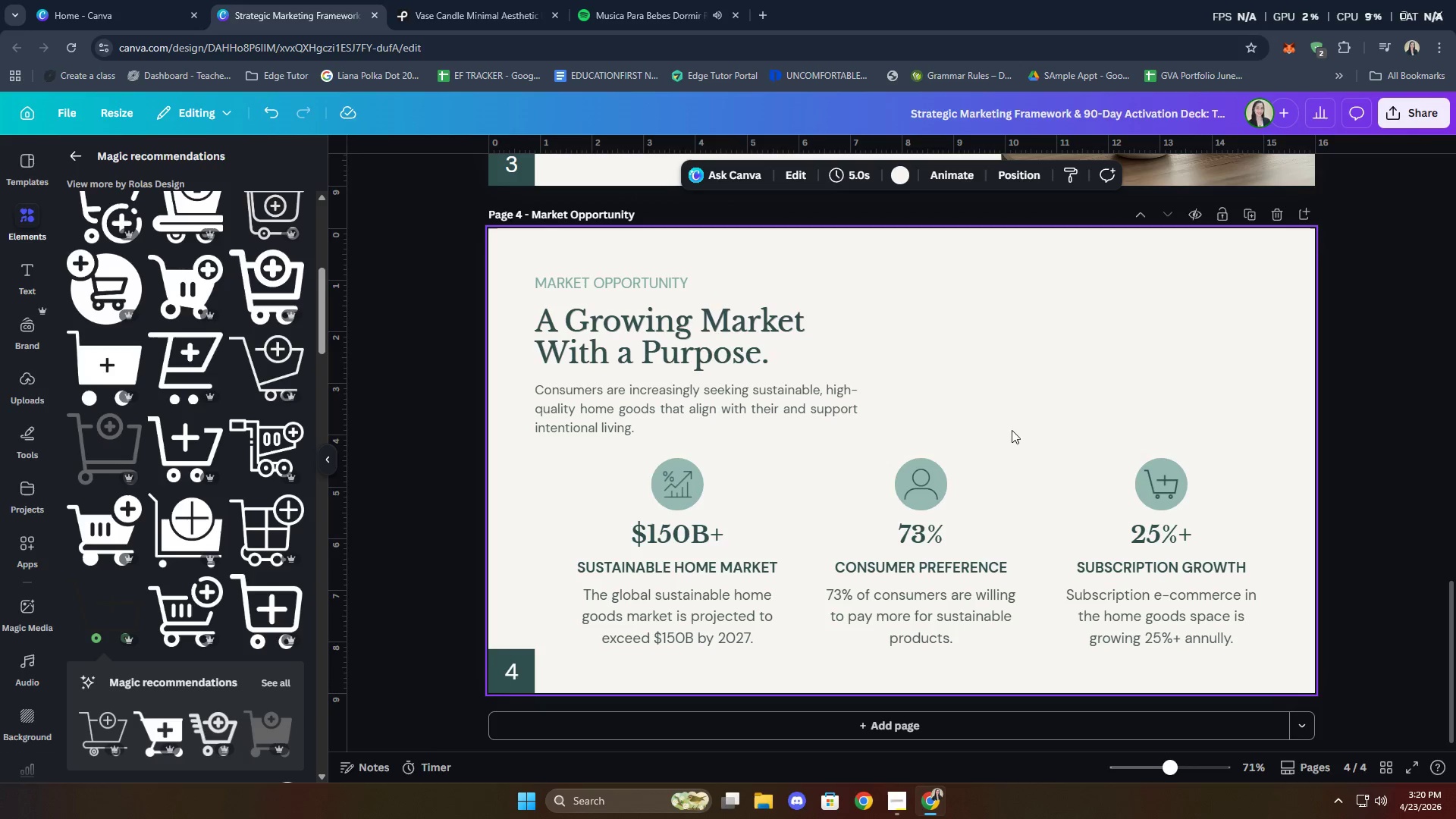 
wait(5.28)
 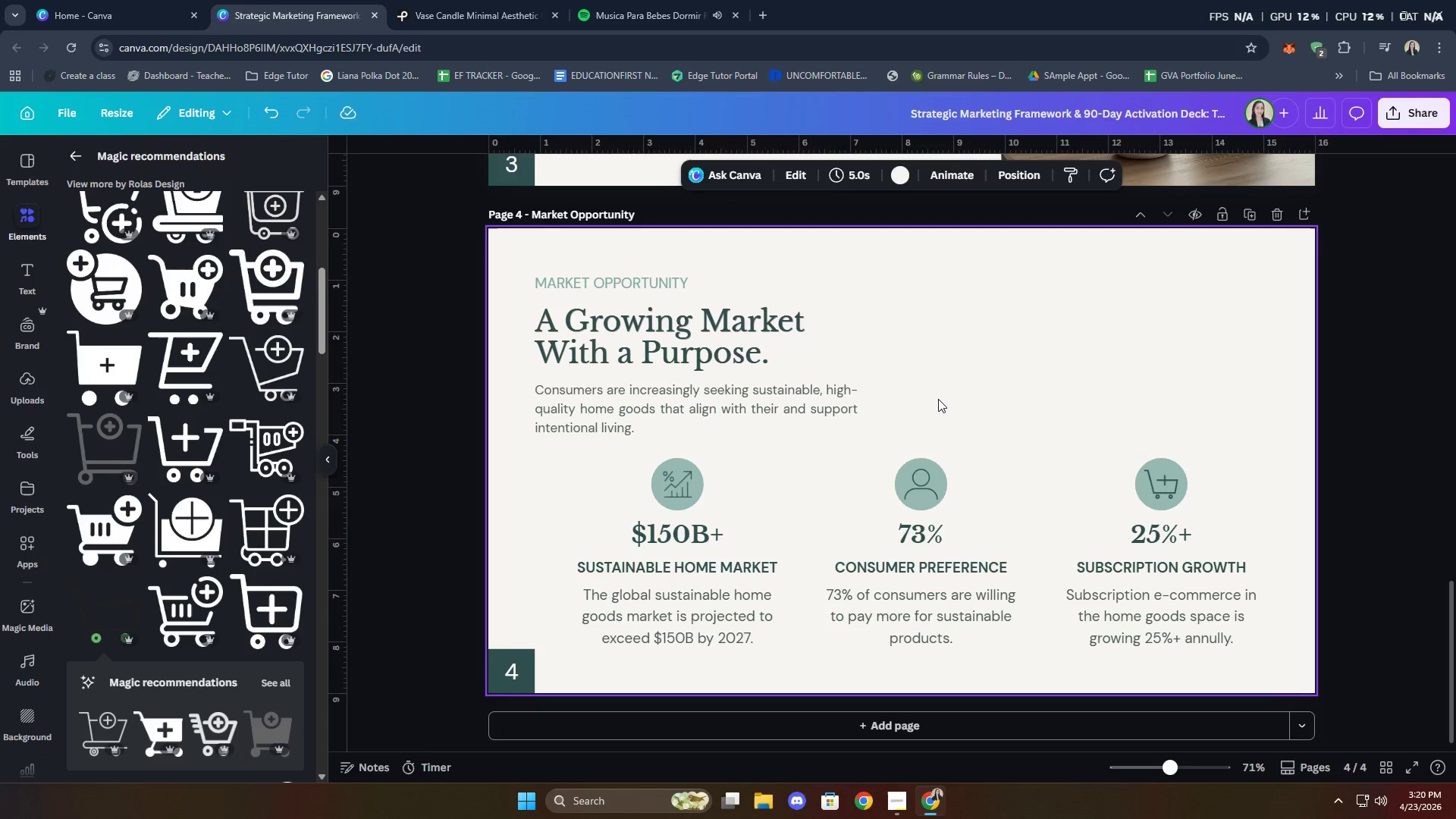 
left_click([1084, 295])
 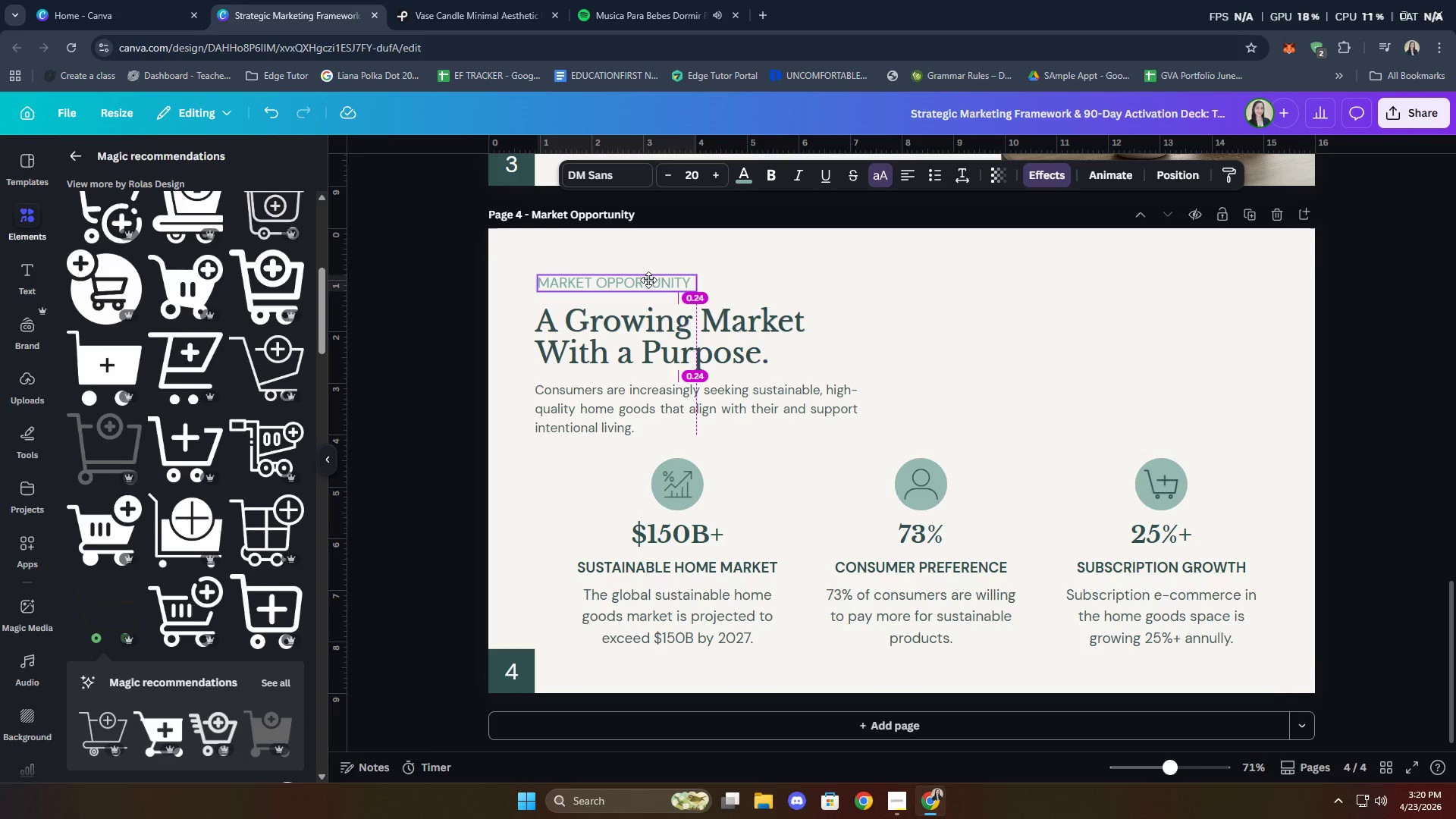 
left_click([877, 323])
 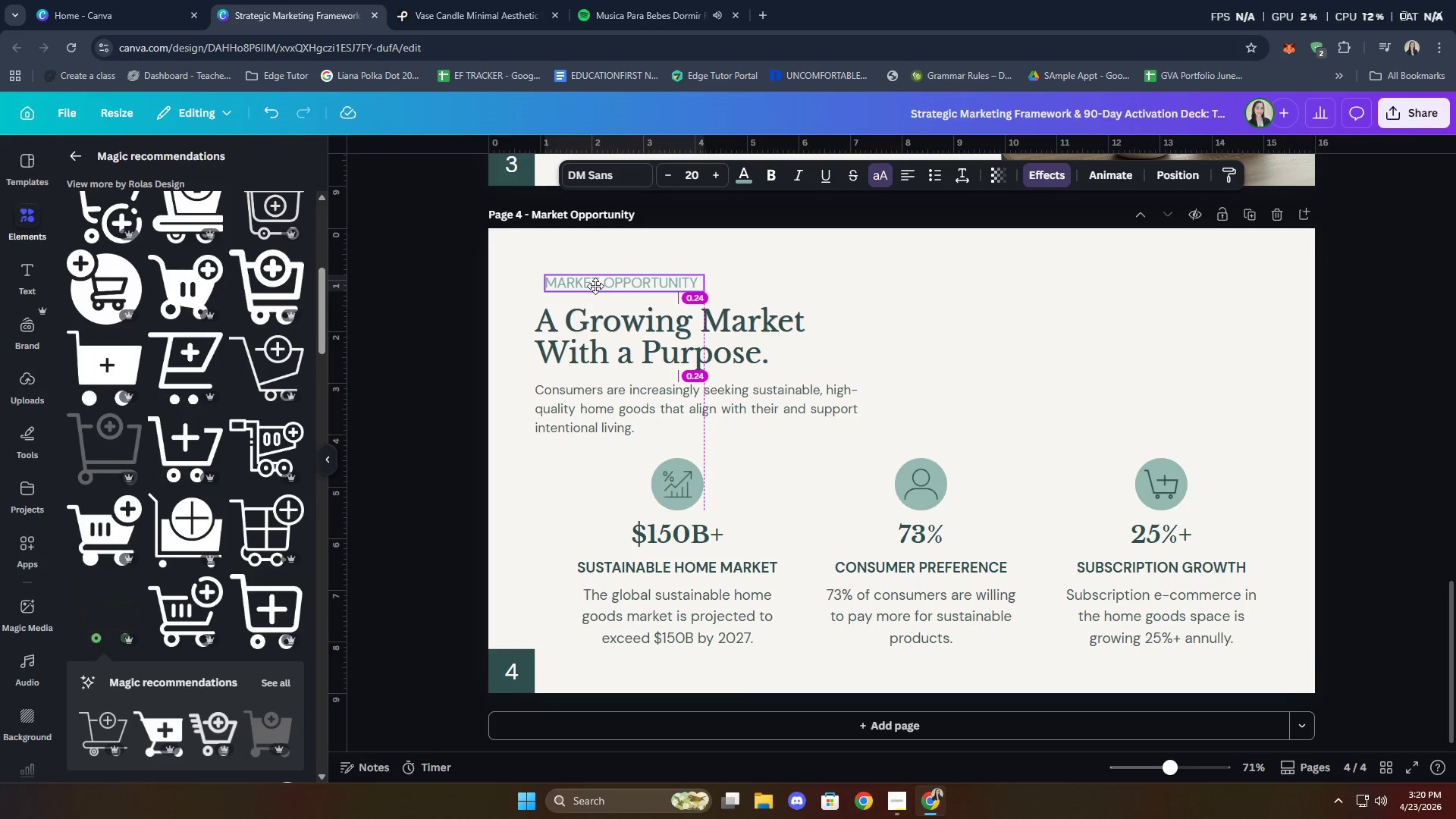 
wait(5.78)
 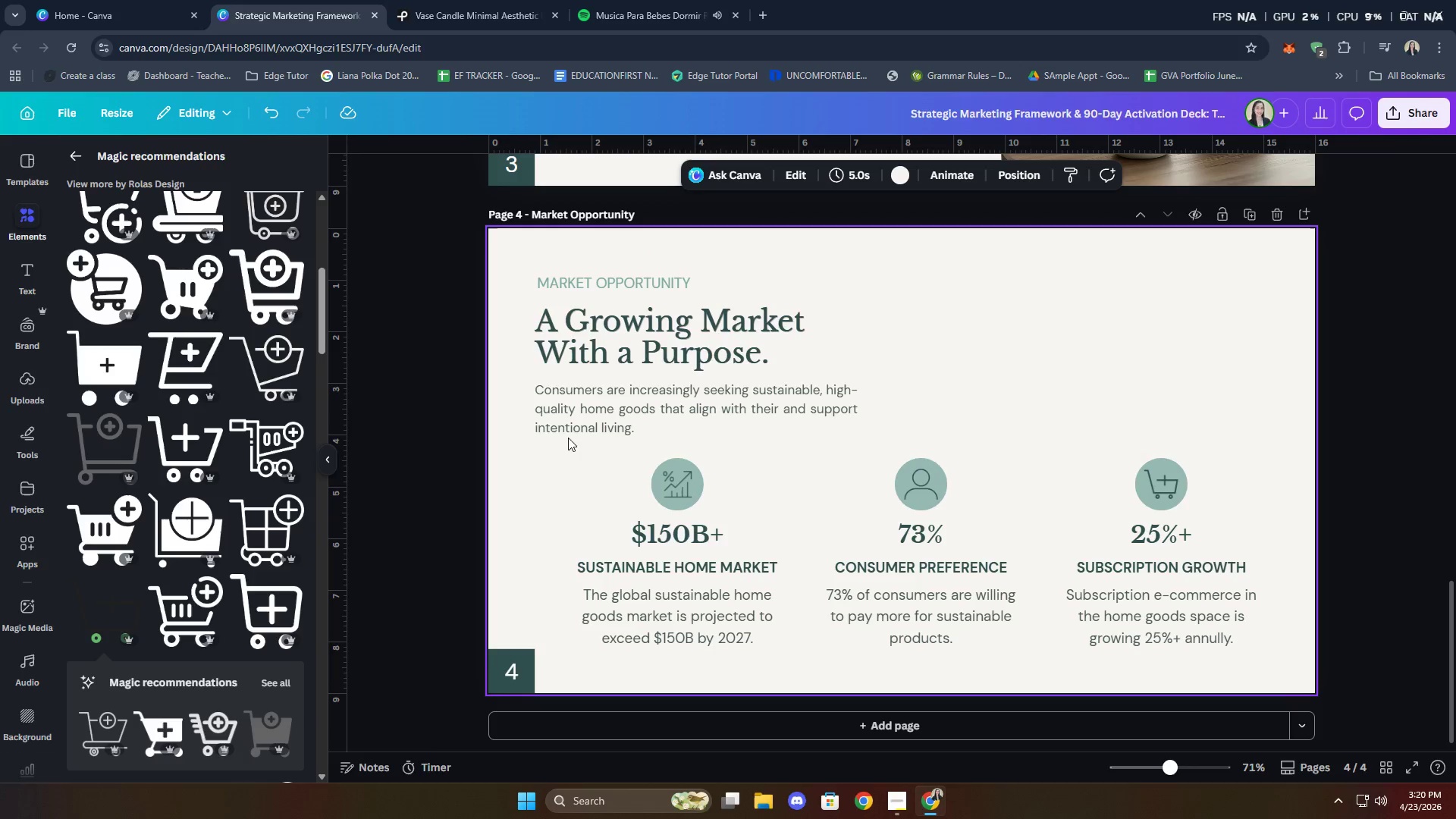 
left_click_drag(start_coordinate=[886, 308], to_coordinate=[892, 309])
 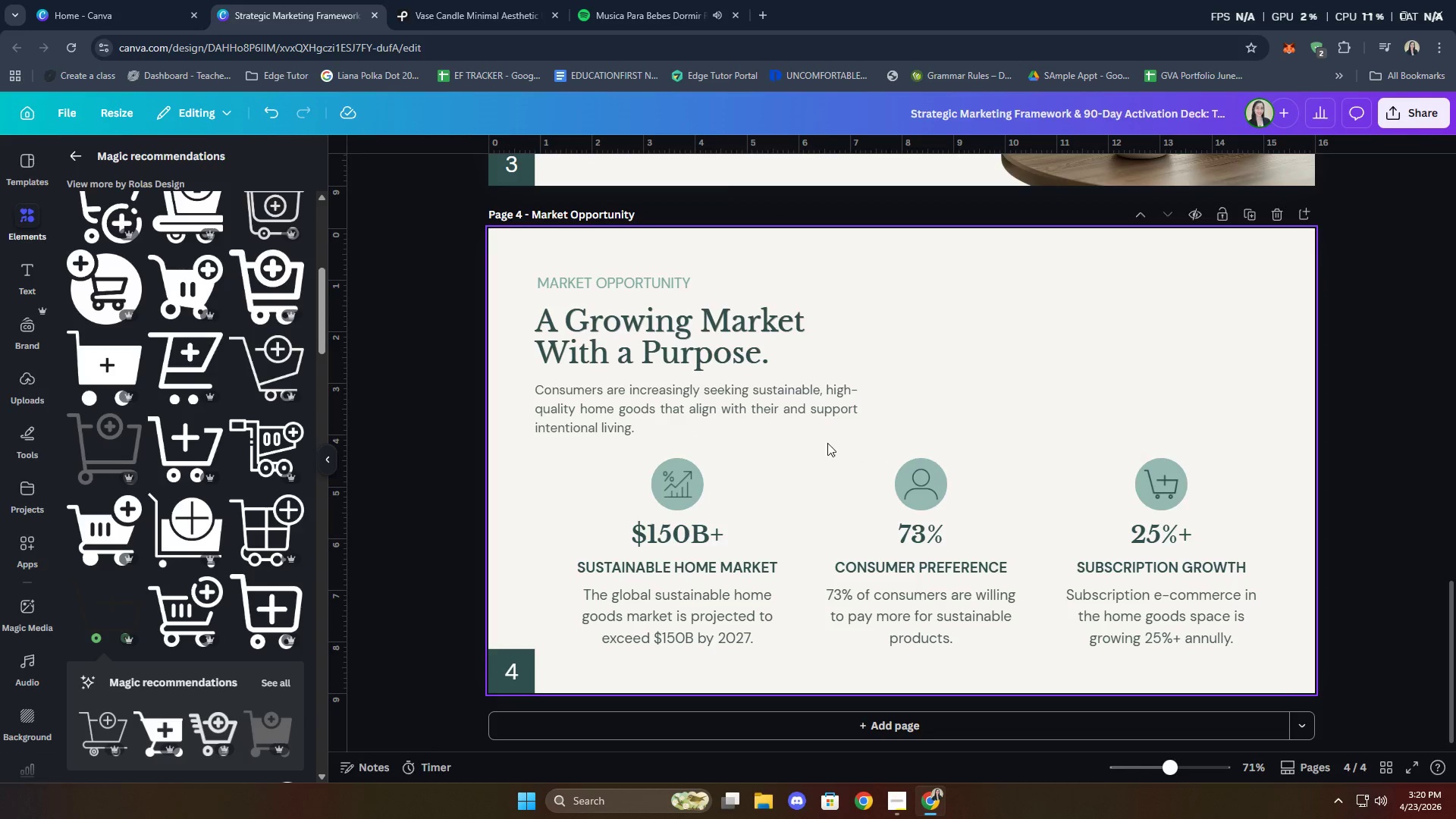 
left_click([725, 410])
 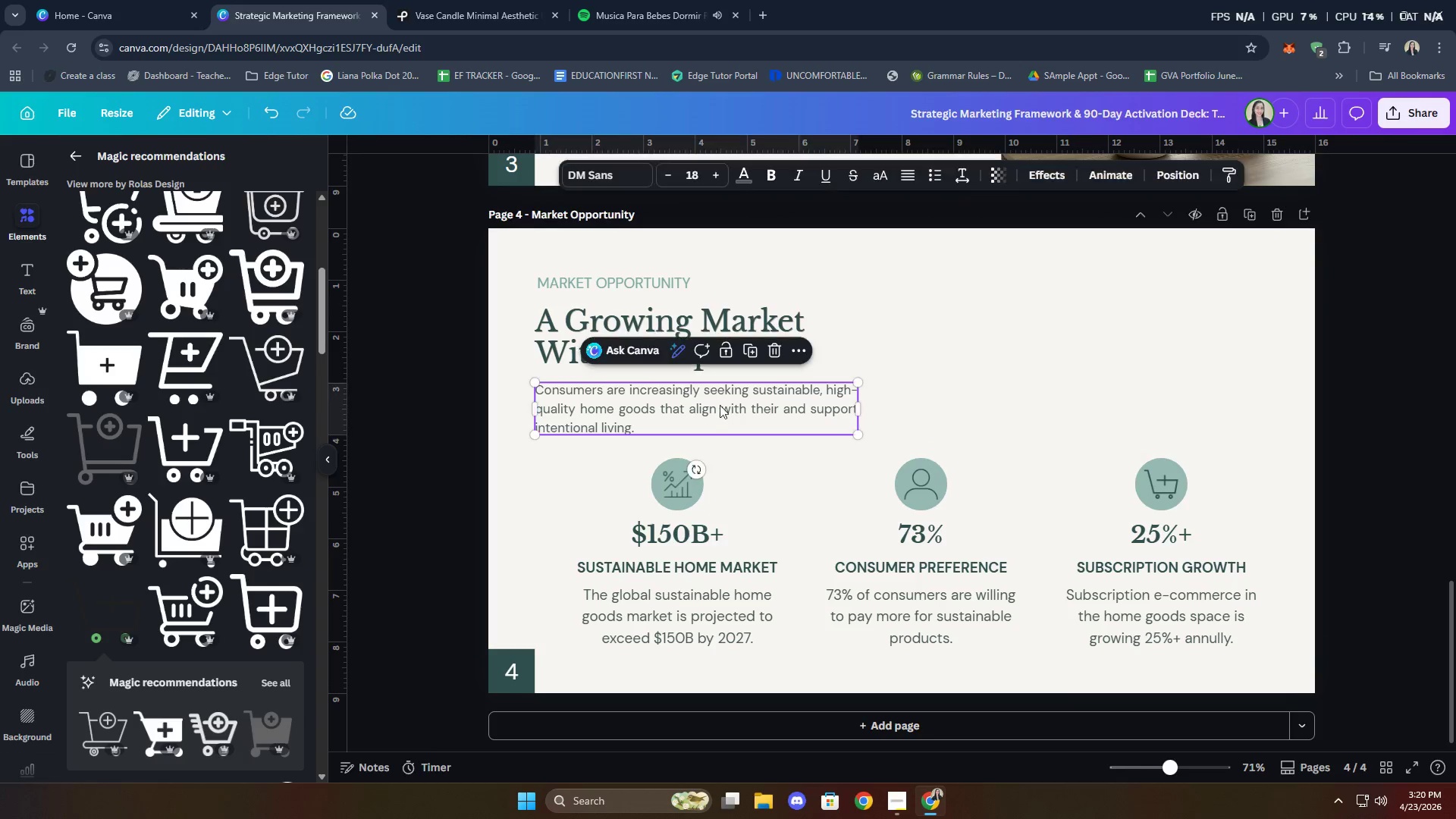 
hold_key(key=ShiftLeft, duration=2.12)
double_click([552, 296])
 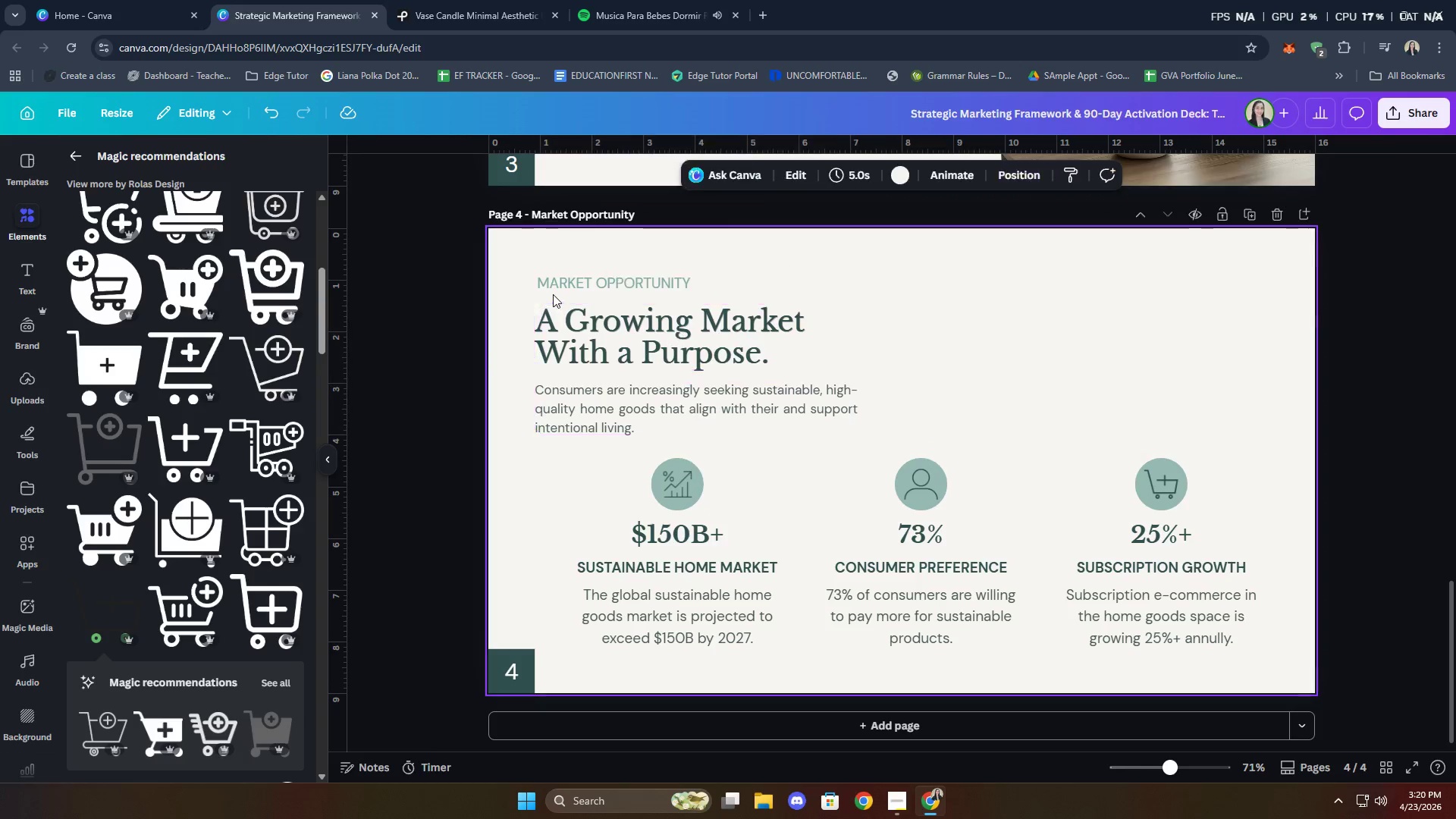 
triple_click([554, 281])
 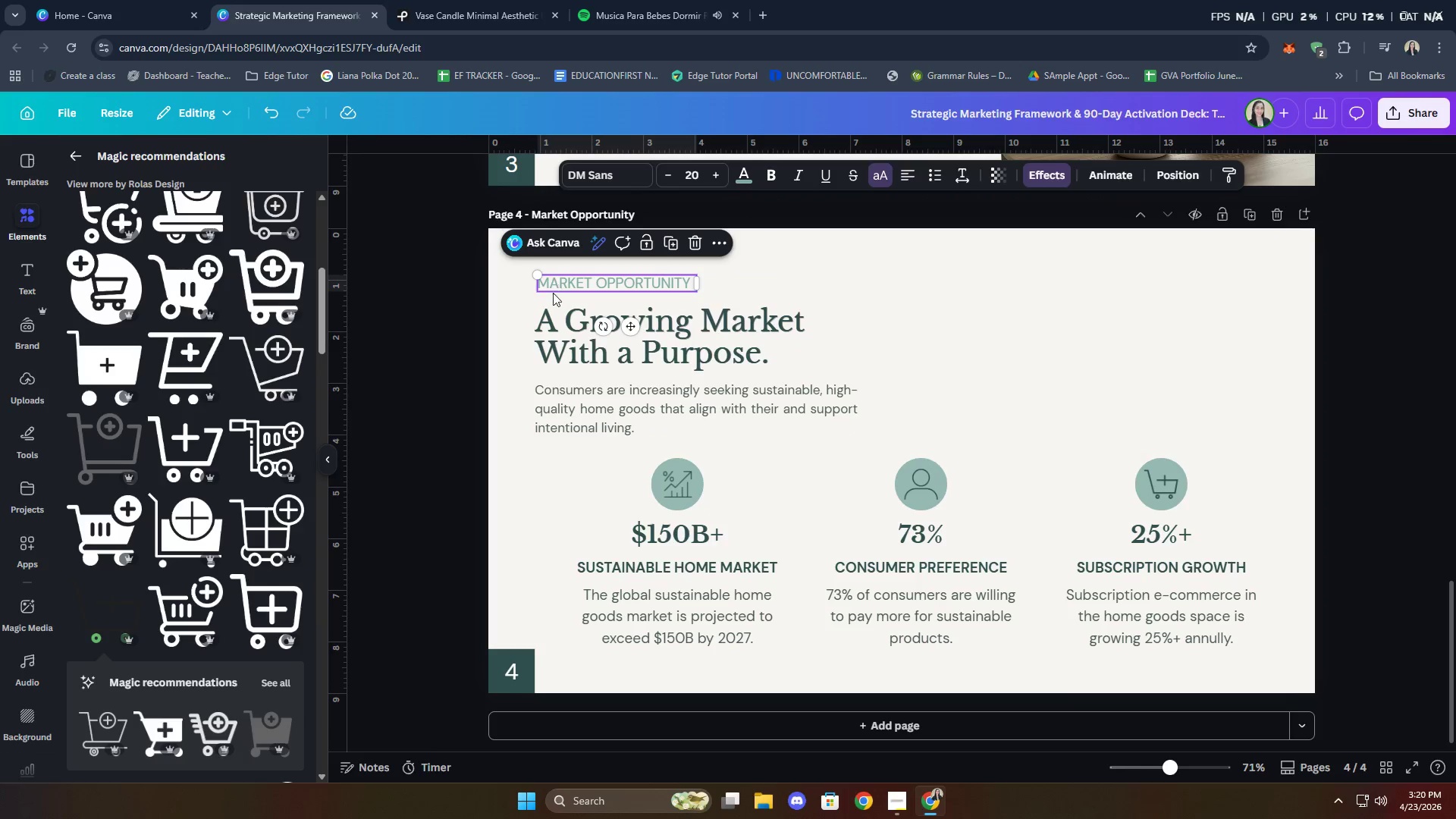 
left_click([547, 330])
 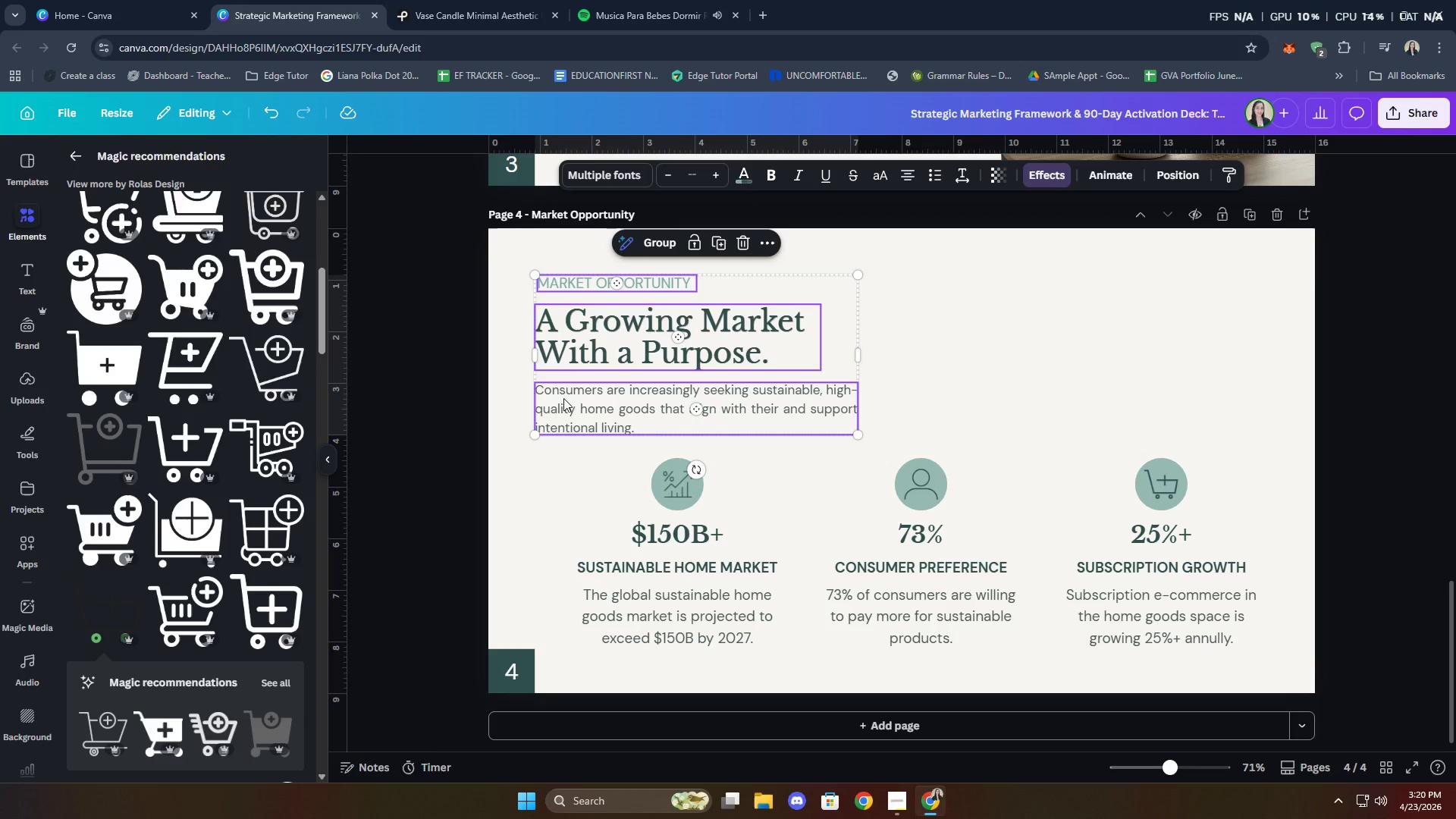 
right_click([563, 353])
 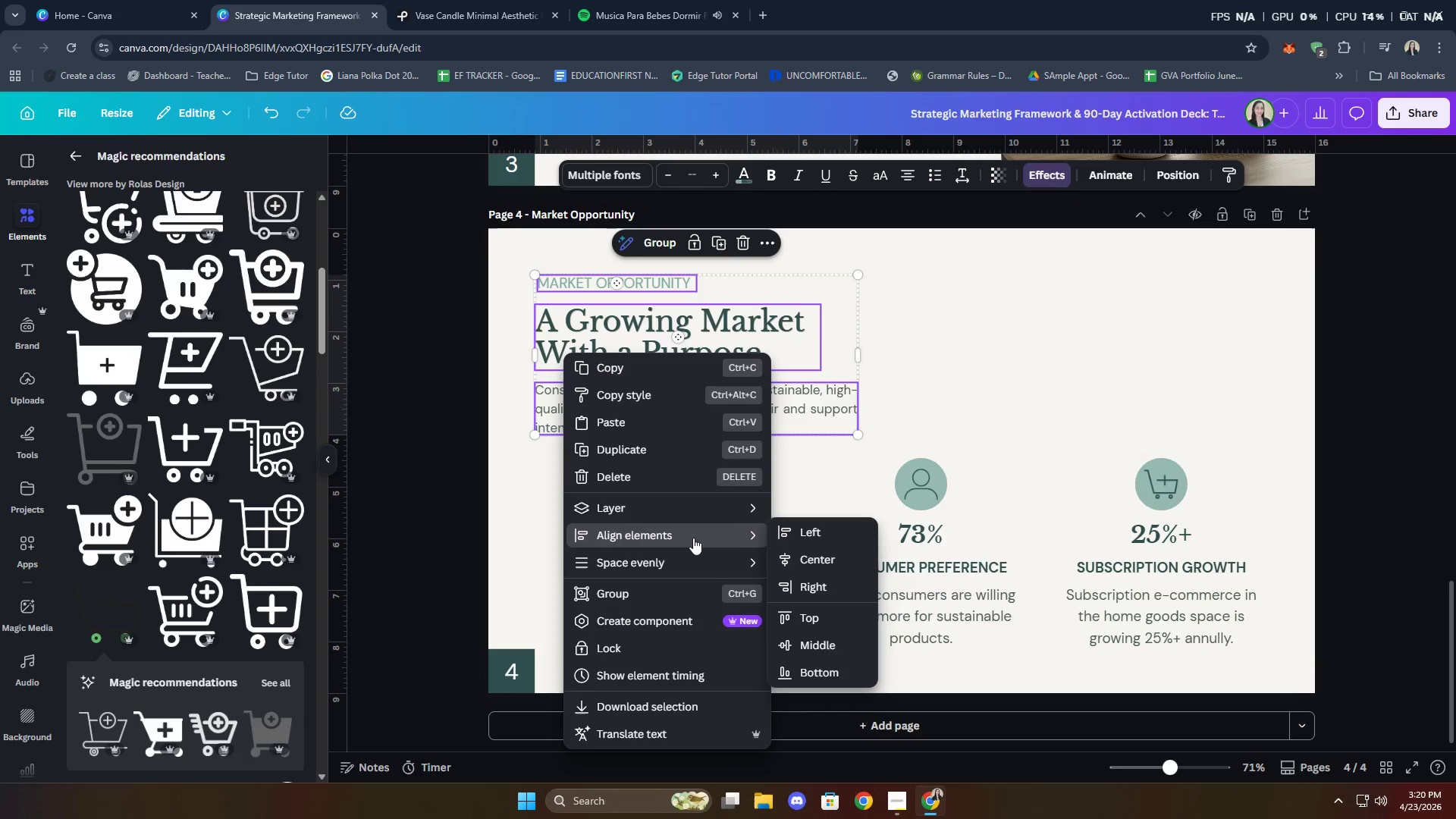 
left_click([804, 539])
 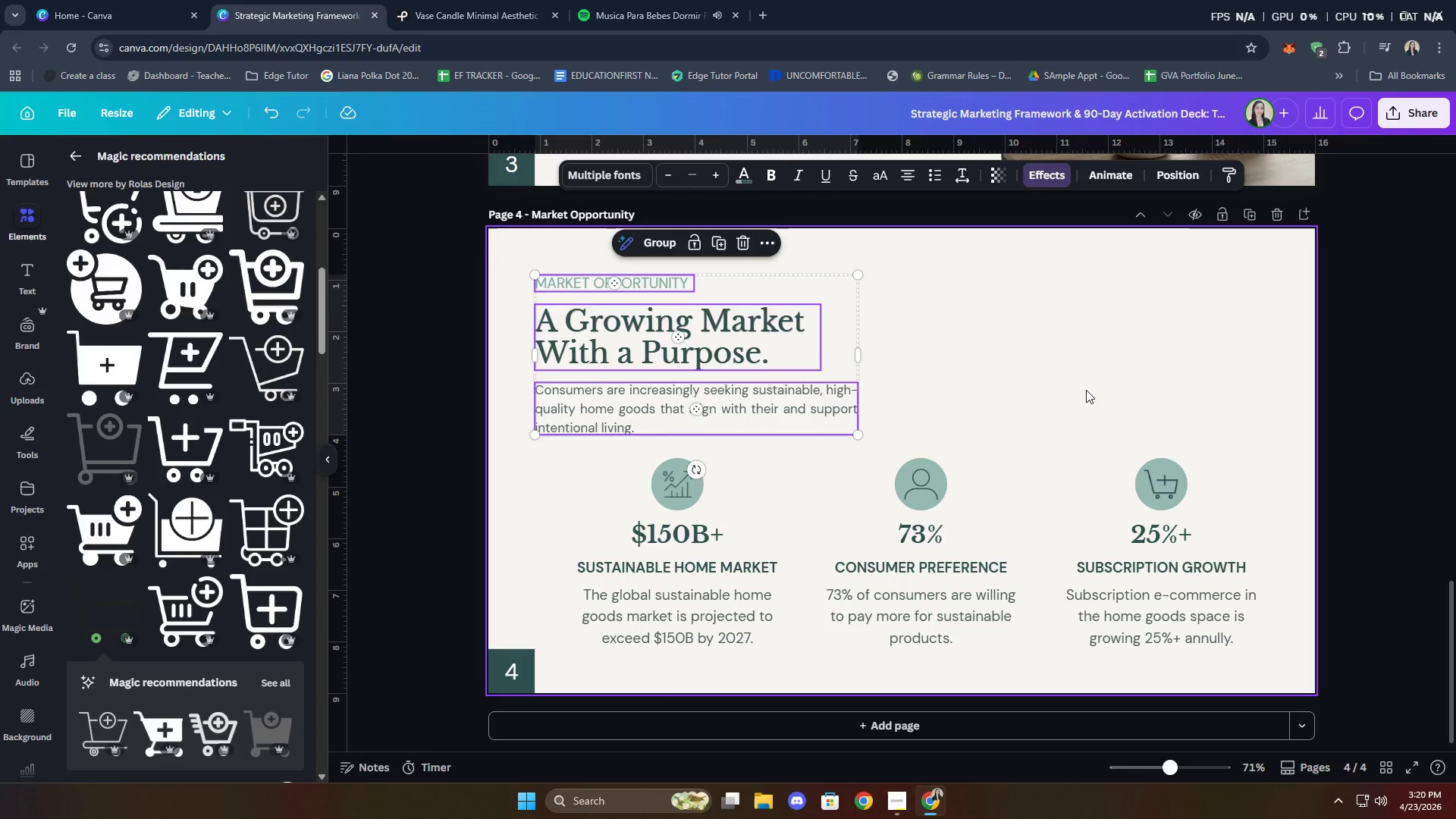 
double_click([1417, 378])
 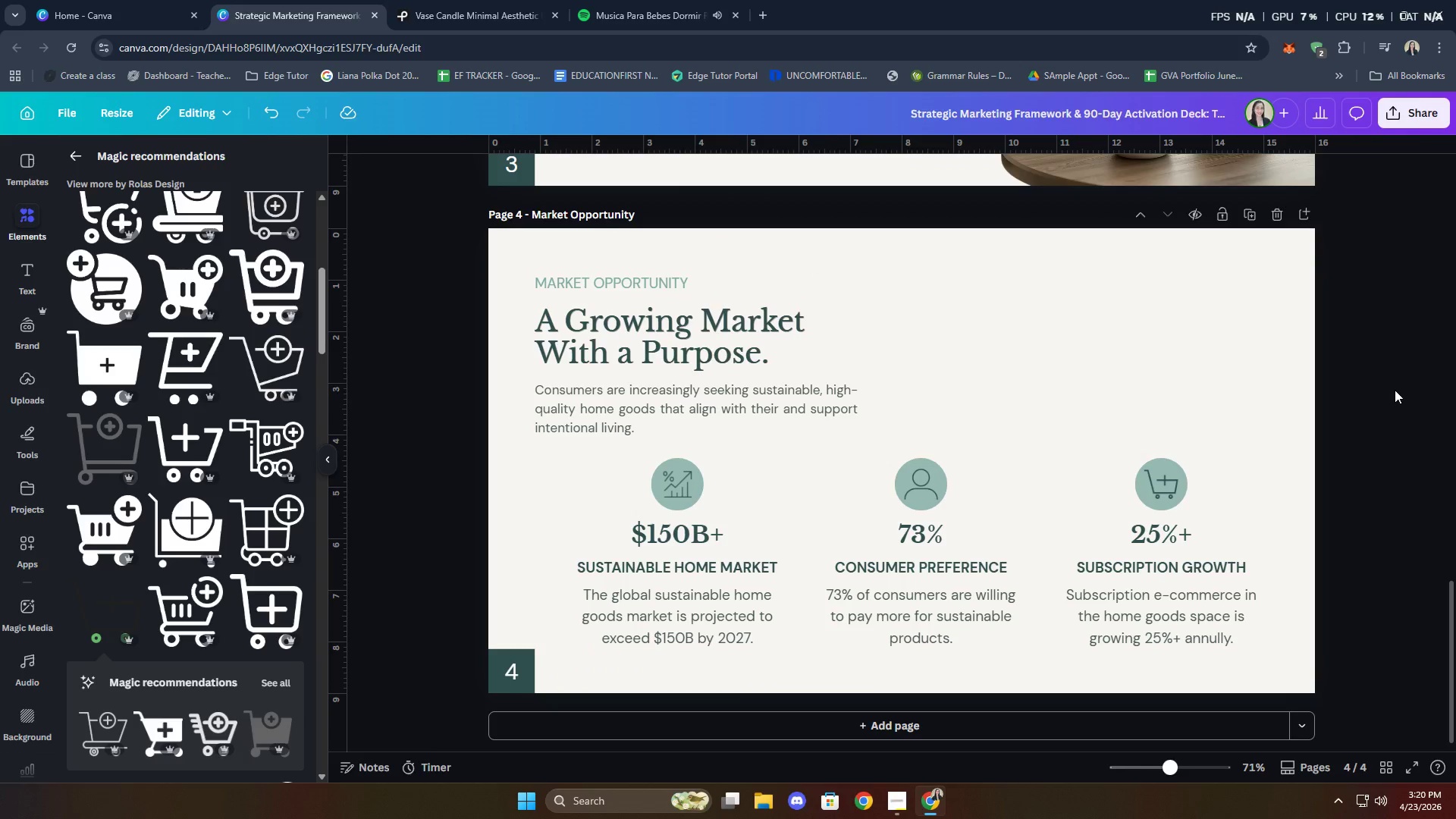 
scroll: coordinate [1385, 638], scroll_direction: down, amount: 5.0
 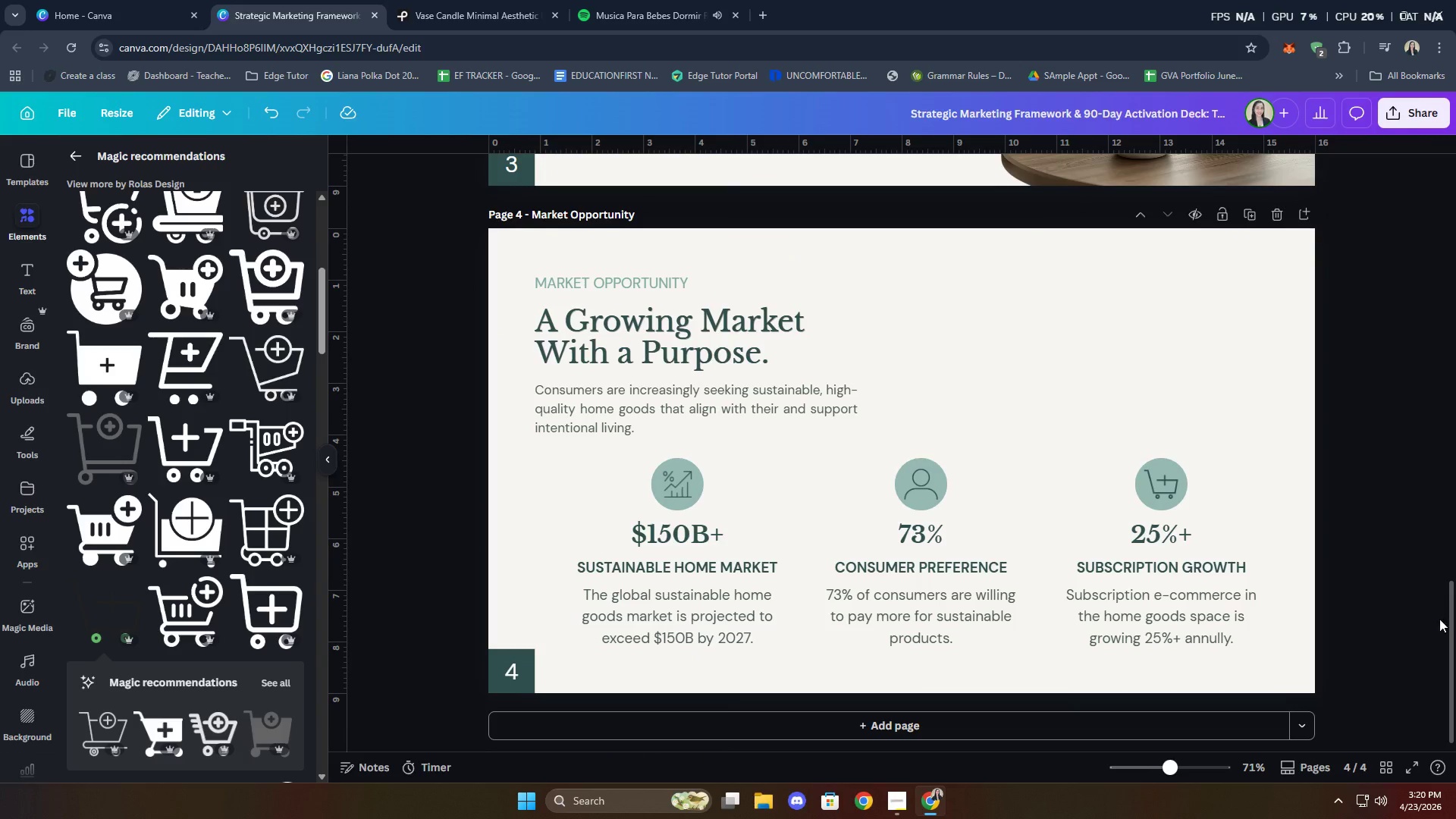 
scroll: coordinate [1424, 608], scroll_direction: none, amount: 0.0
 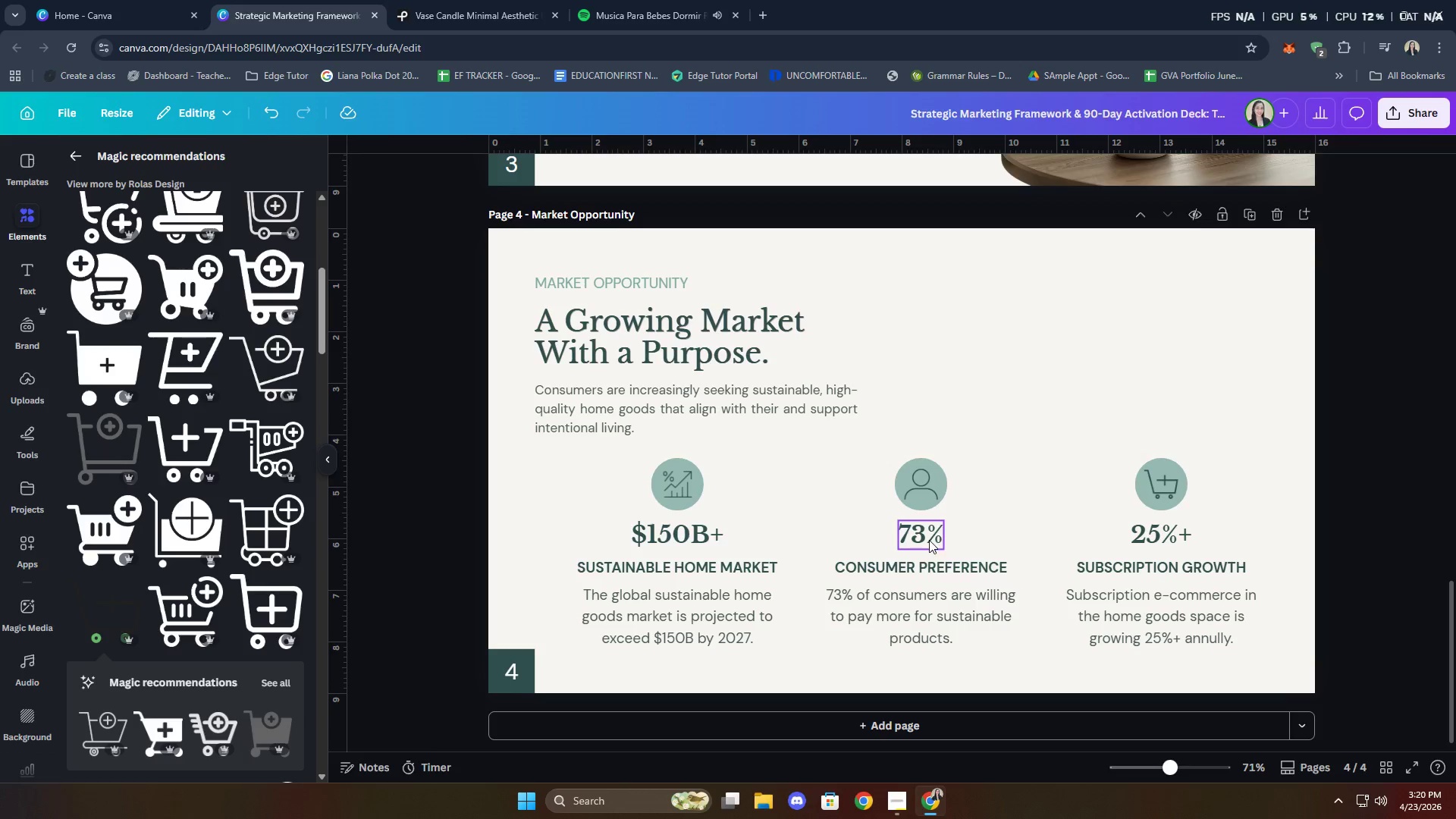 